 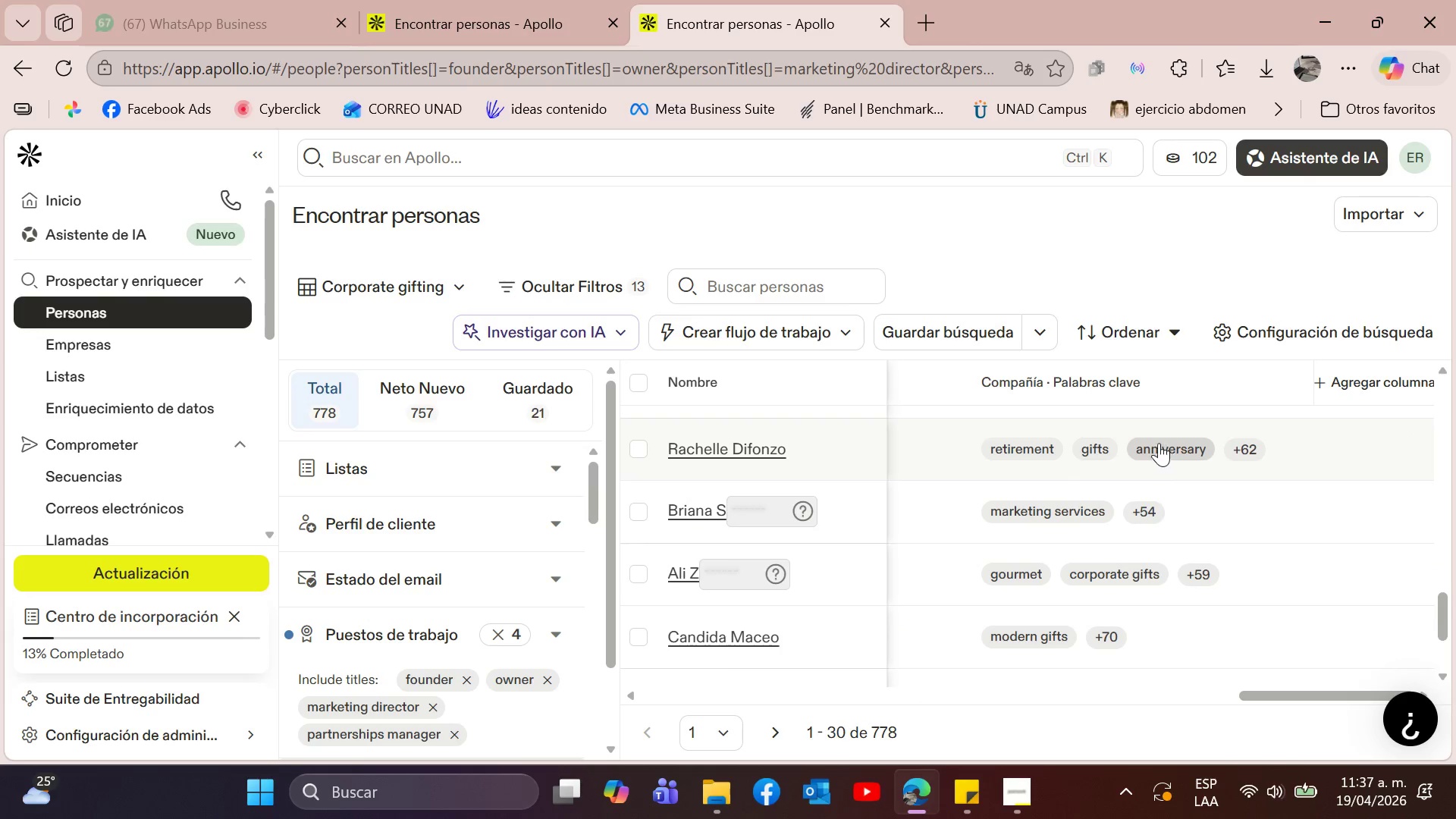 
left_click([1253, 450])
 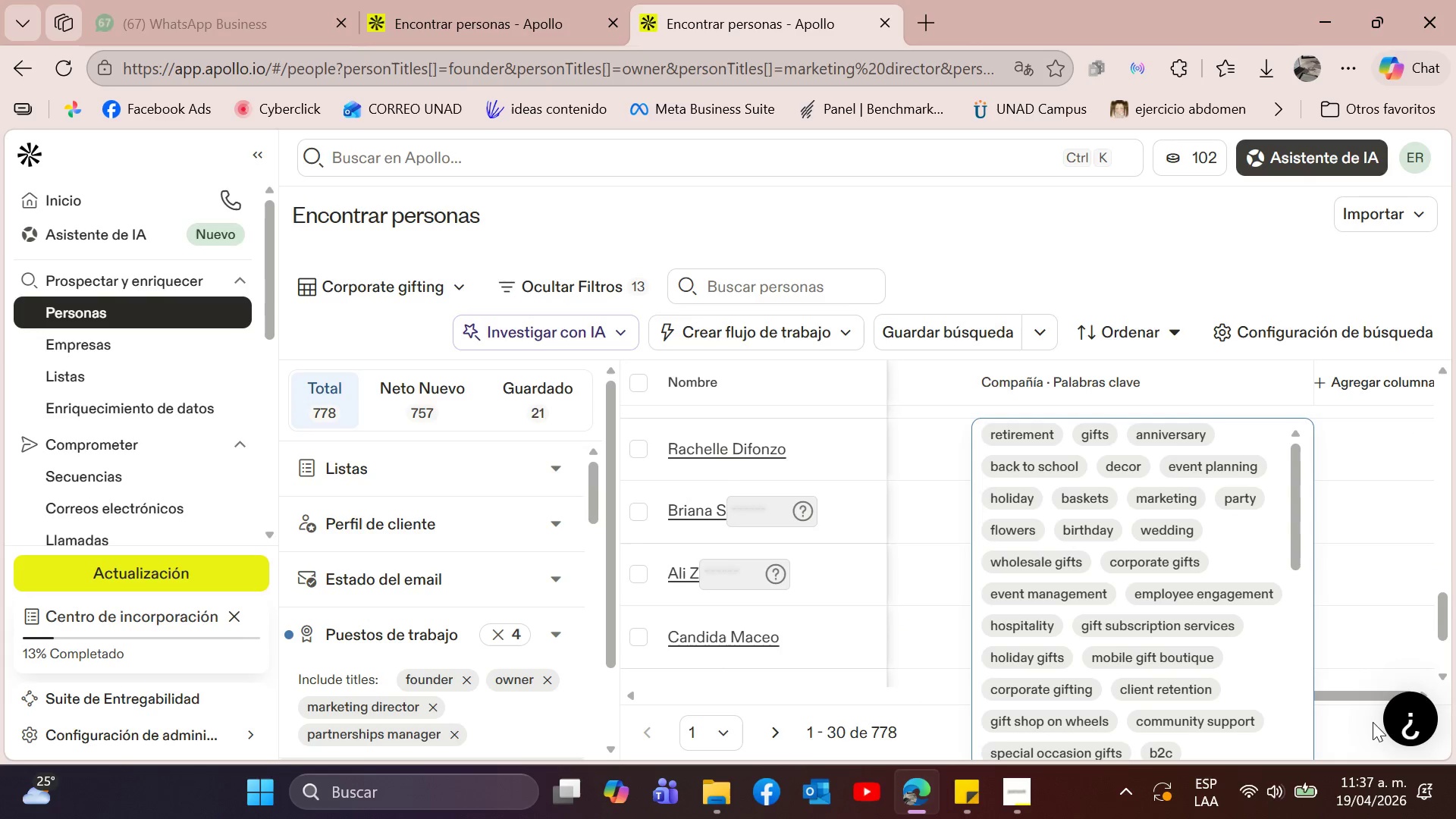 
left_click([1368, 696])
 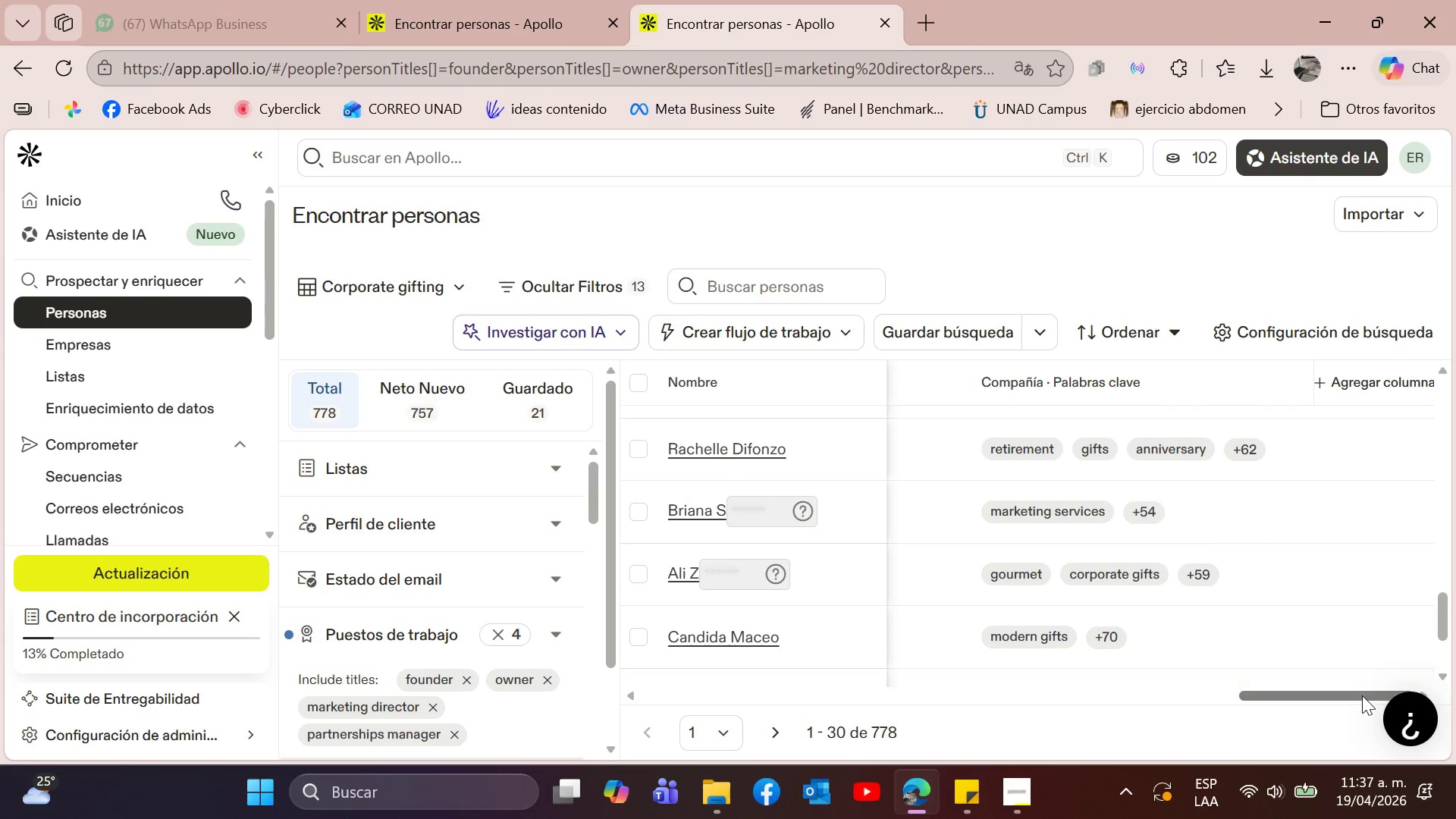 
left_click_drag(start_coordinate=[1362, 695], to_coordinate=[745, 620])
 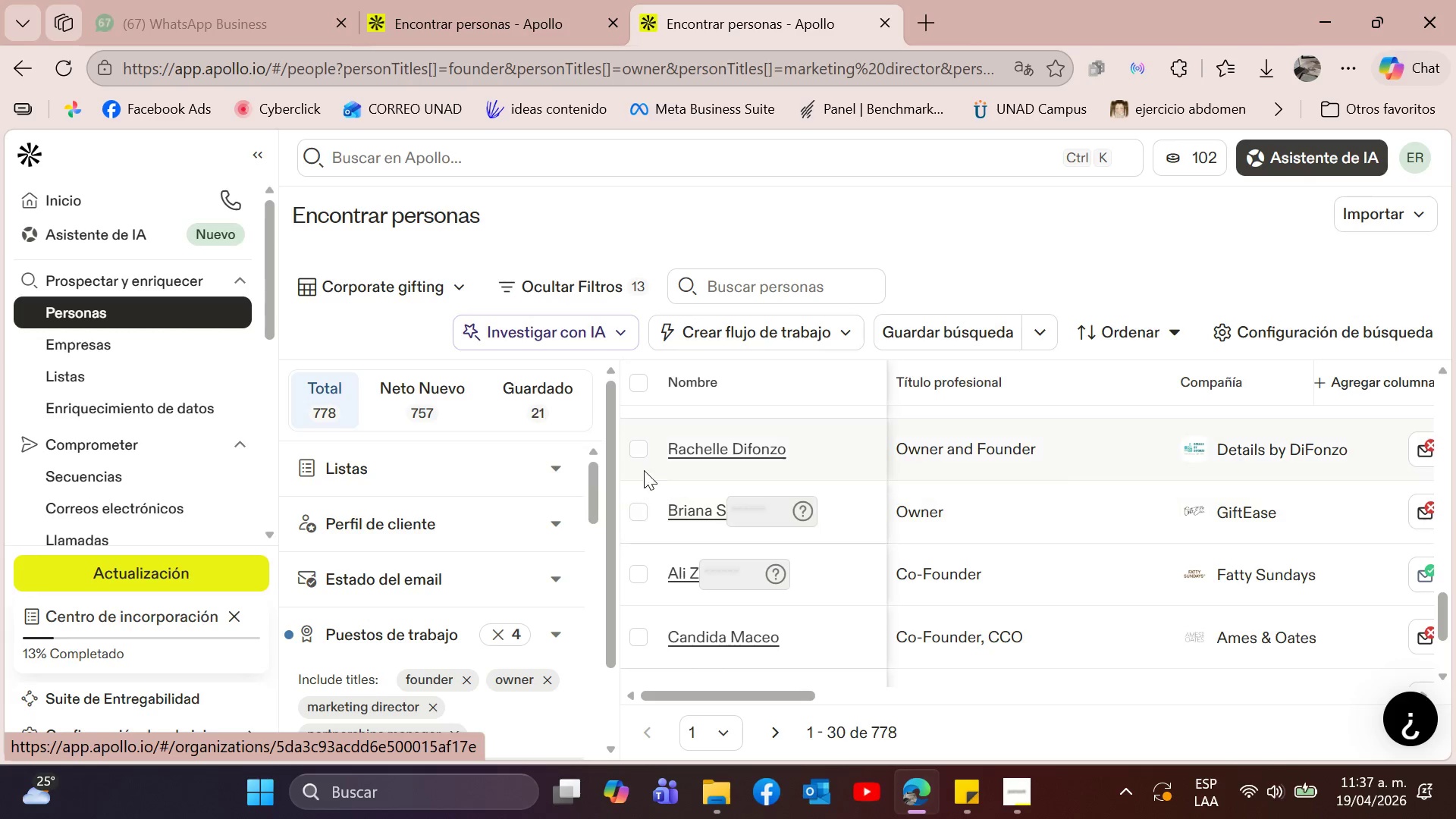 
left_click([644, 447])
 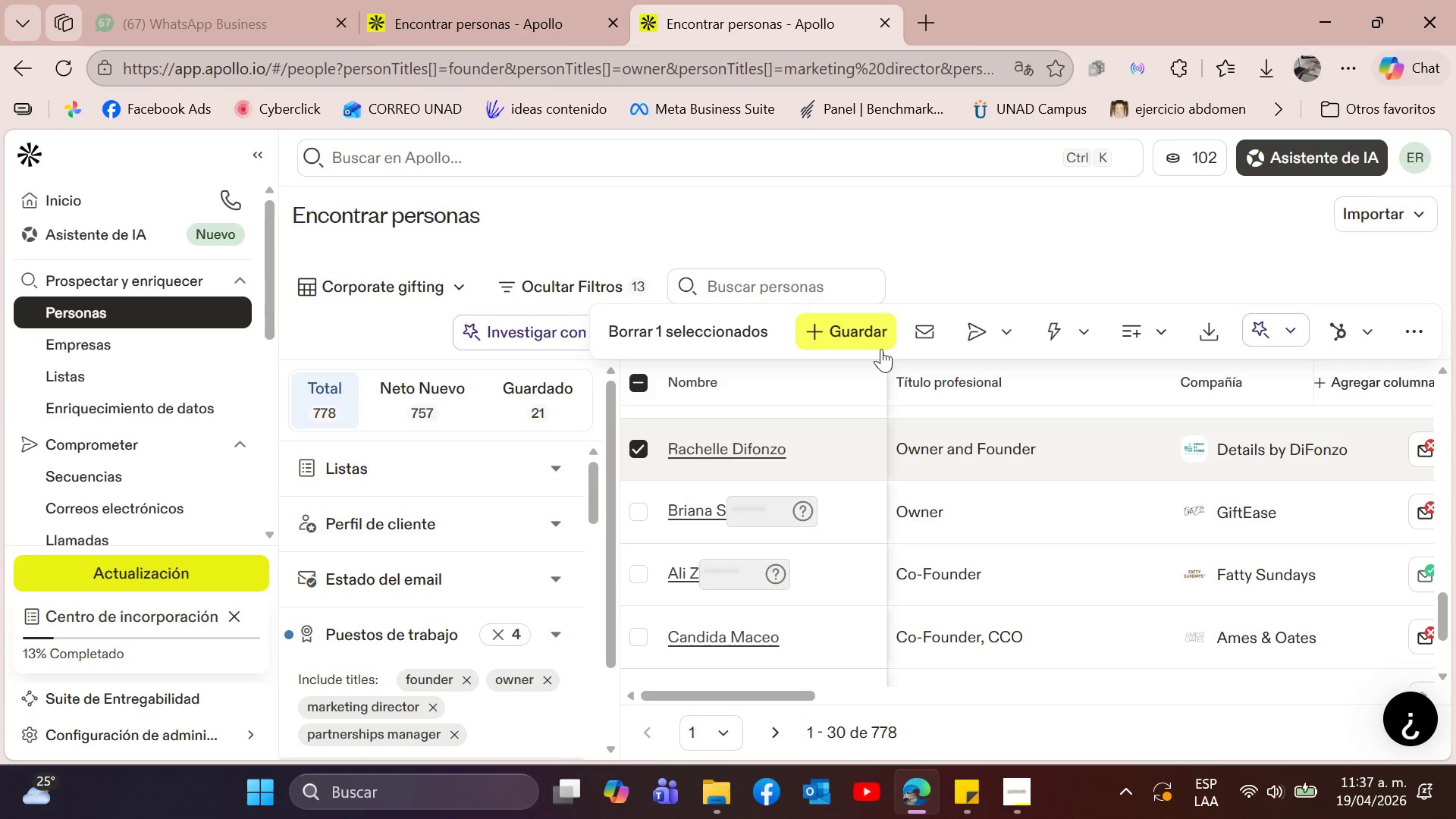 
left_click([880, 327])
 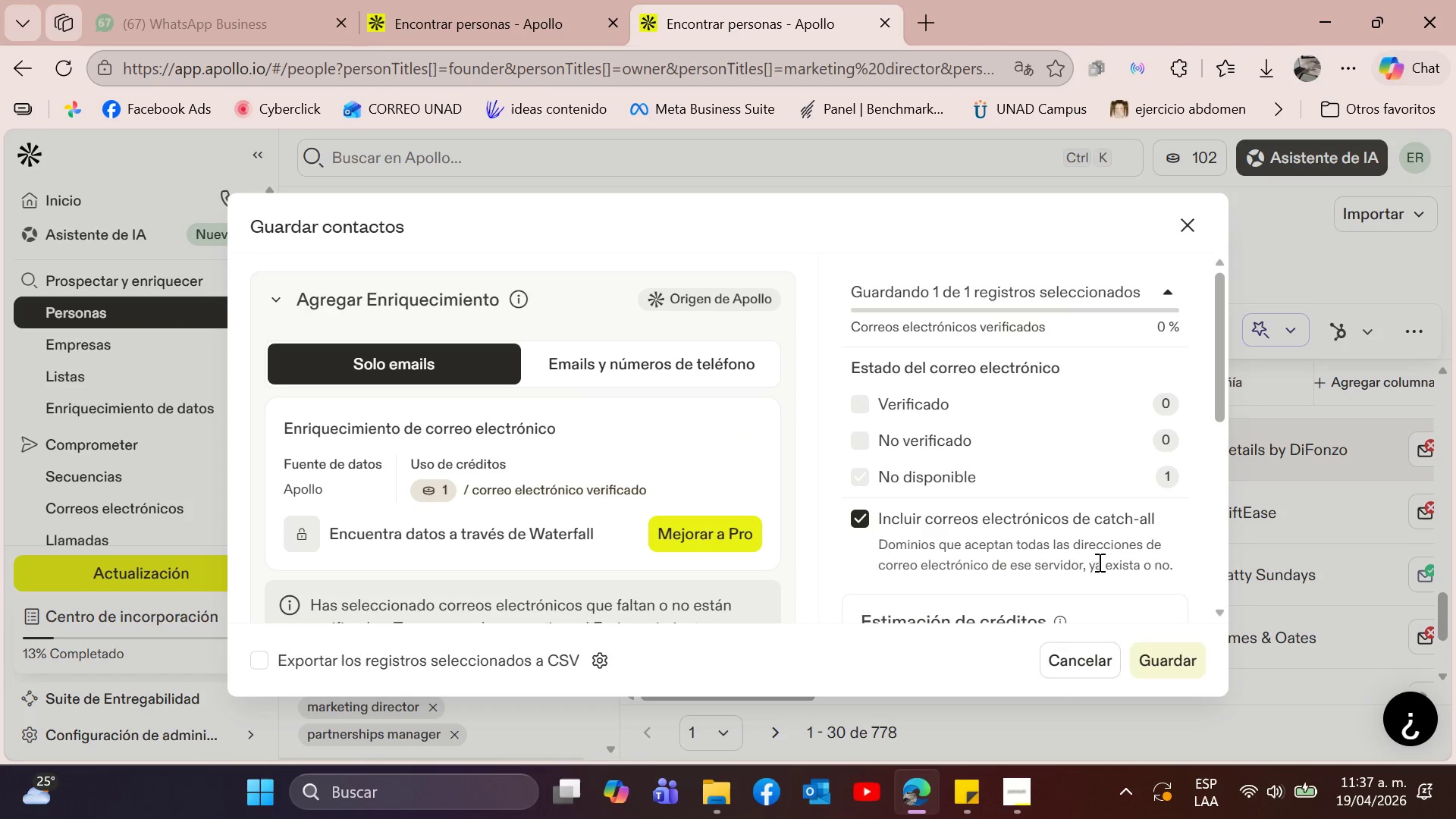 
scroll: coordinate [1017, 479], scroll_direction: down, amount: 4.0
 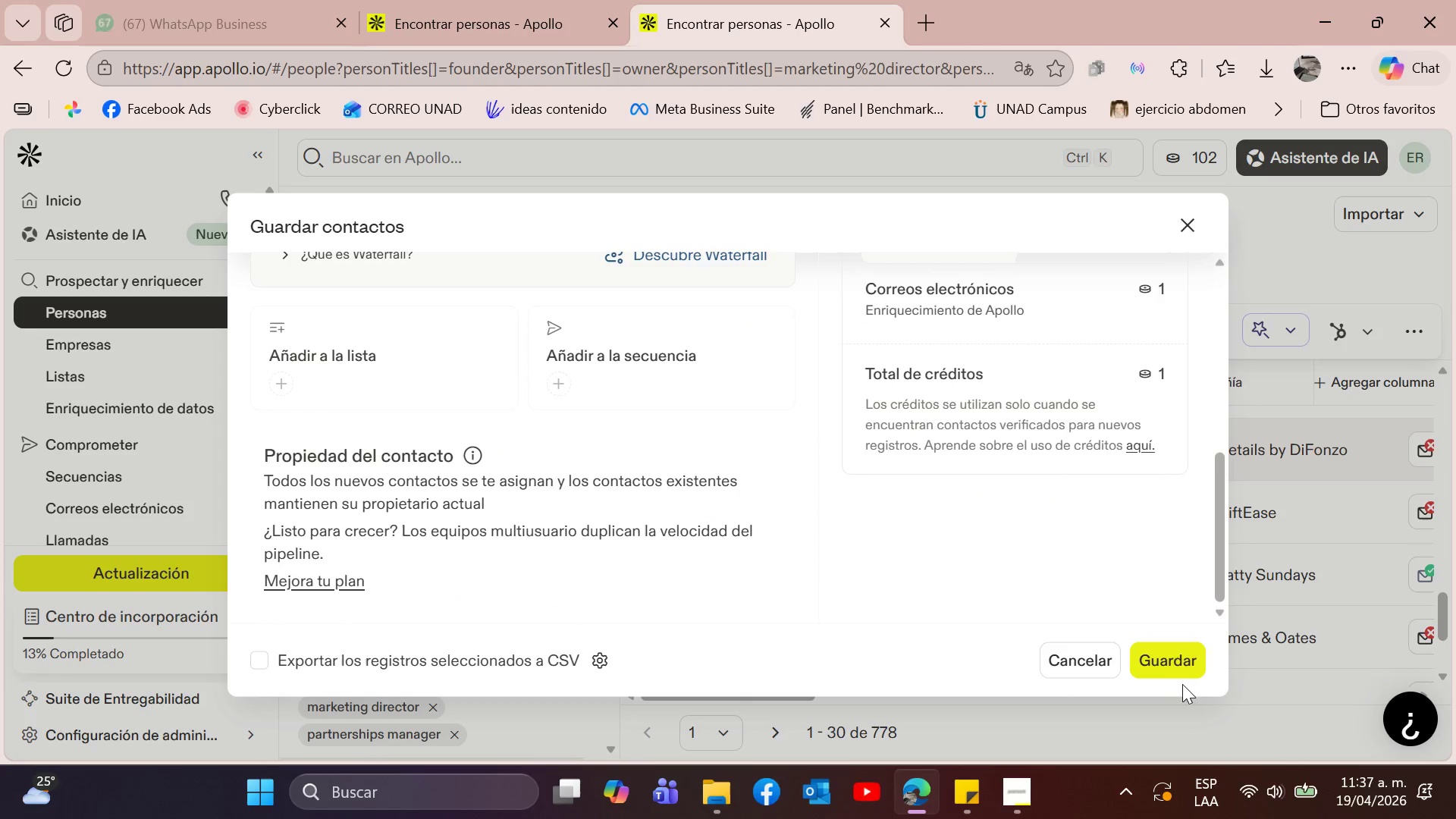 
left_click([1172, 668])
 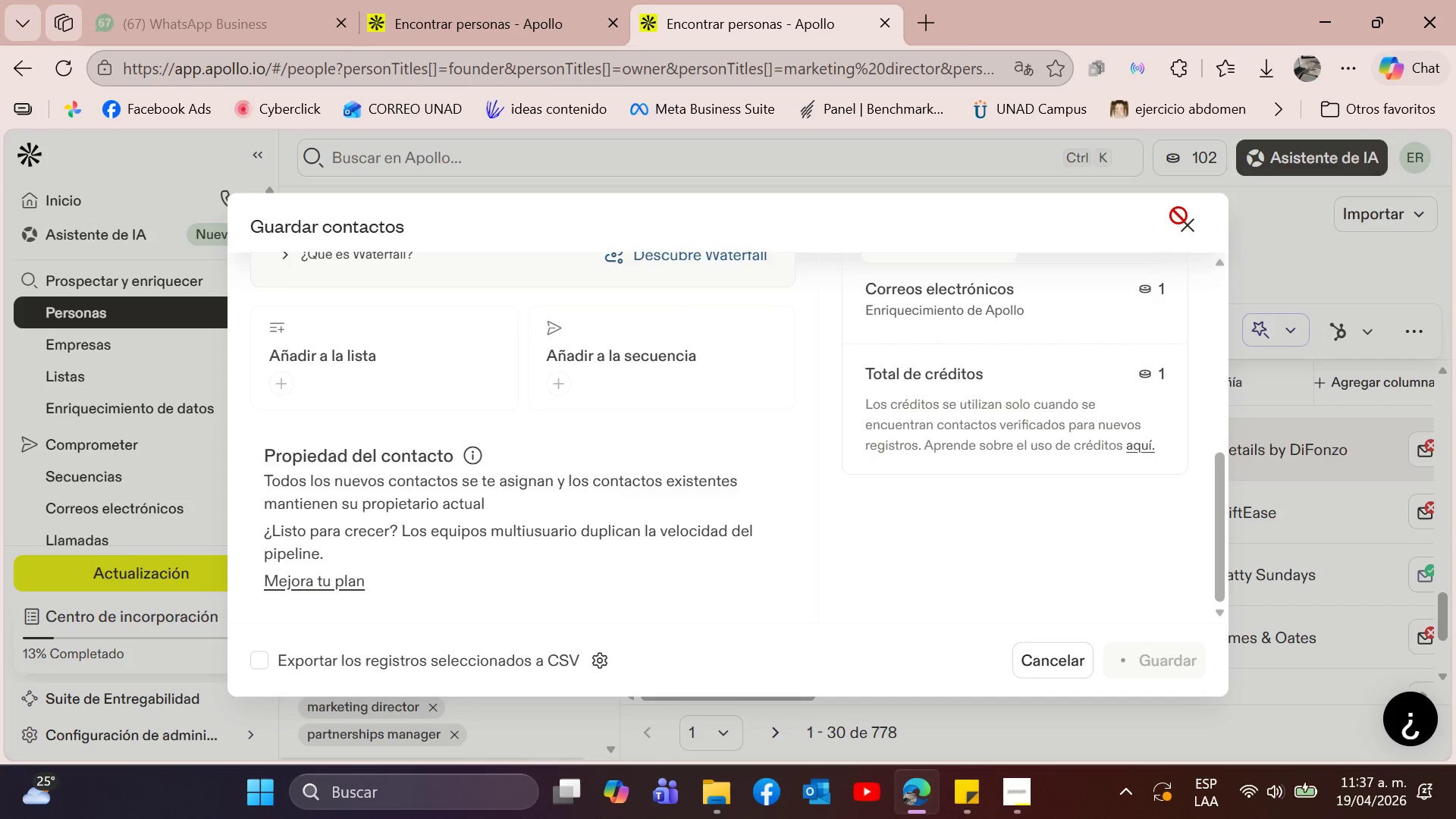 
wait(6.66)
 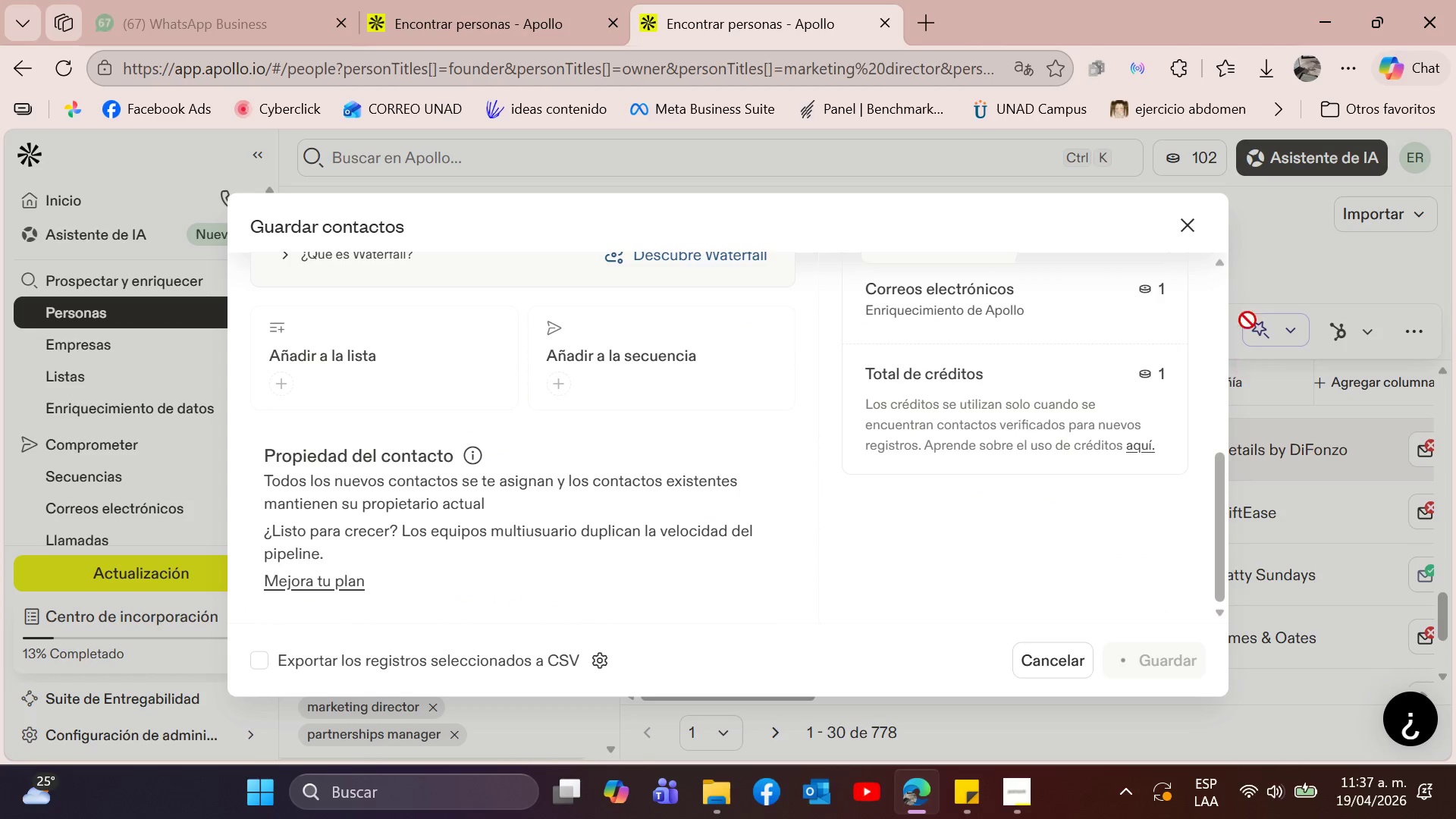 
left_click_drag(start_coordinate=[785, 696], to_coordinate=[814, 698])
 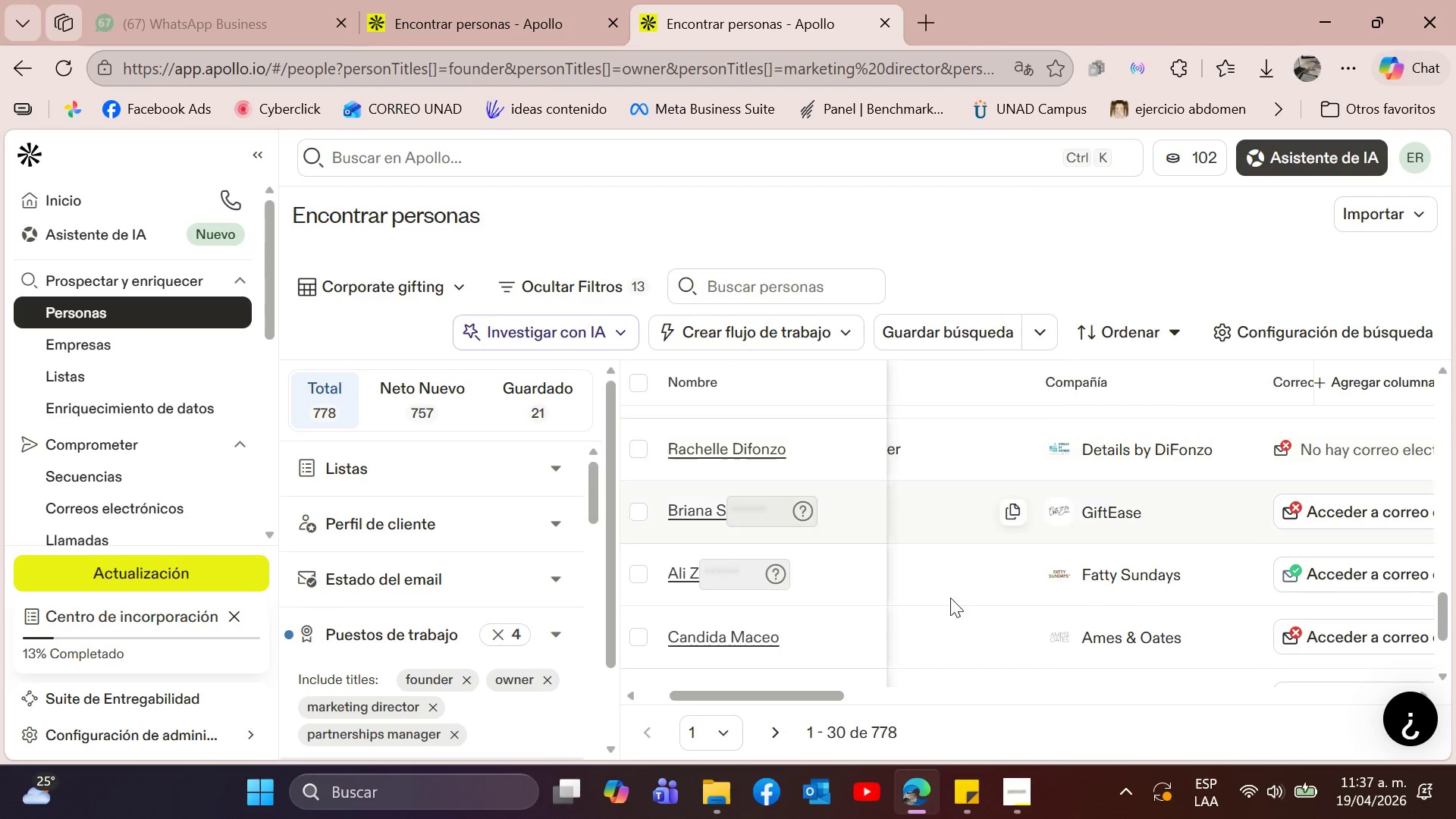 
left_click_drag(start_coordinate=[705, 692], to_coordinate=[1240, 697])
 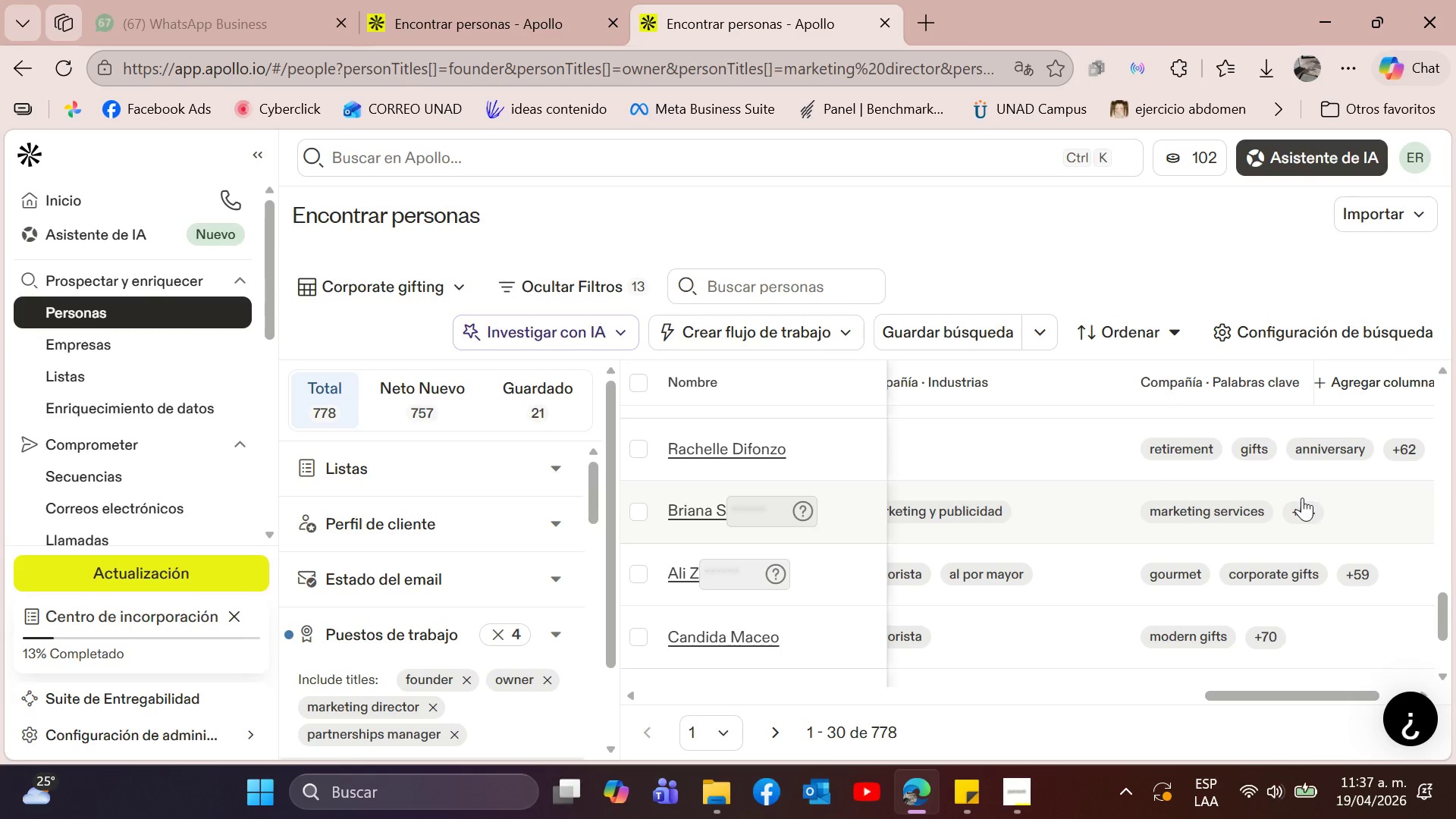 
left_click([1306, 505])
 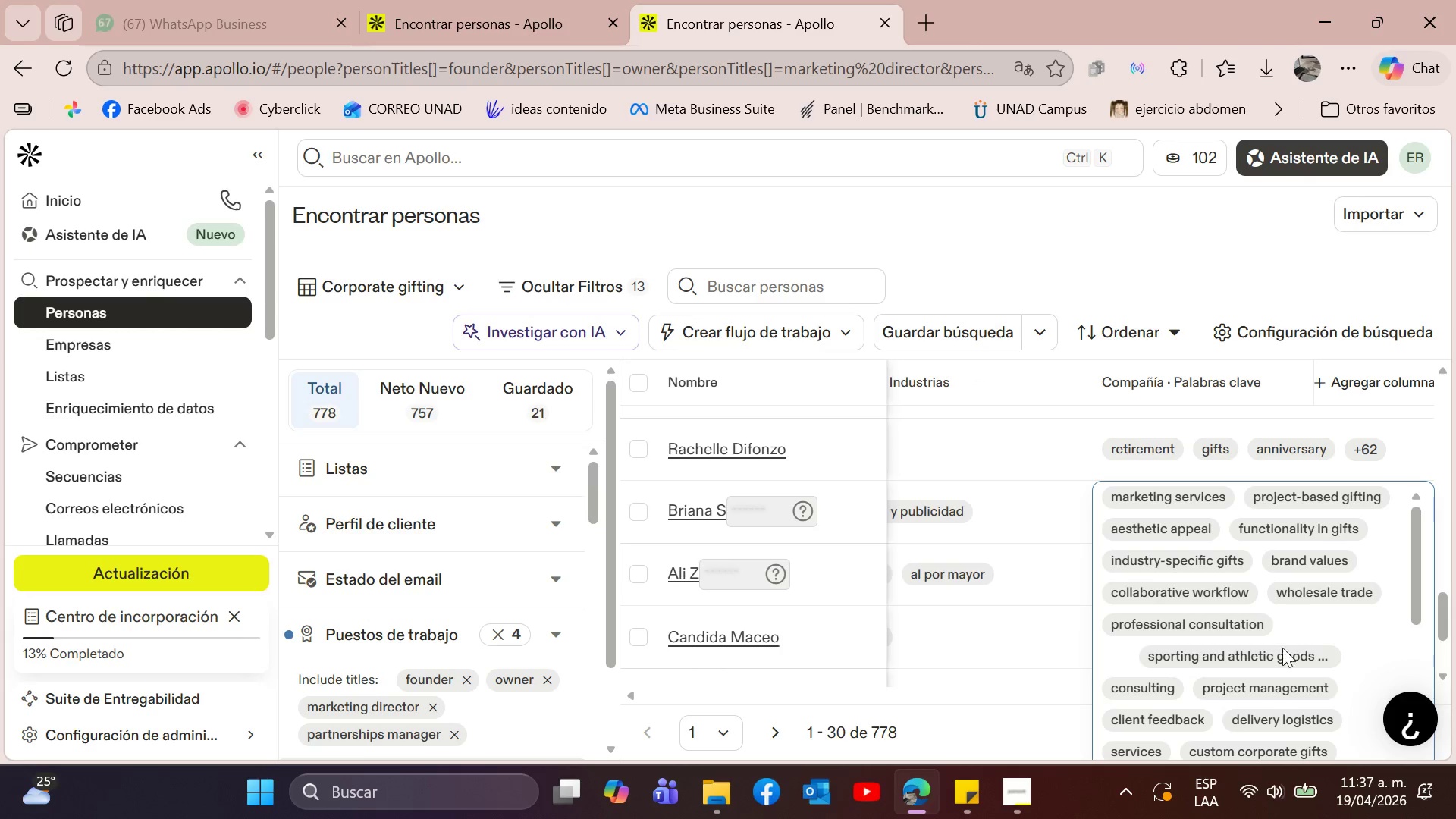 
scroll: coordinate [1239, 680], scroll_direction: down, amount: 2.0
 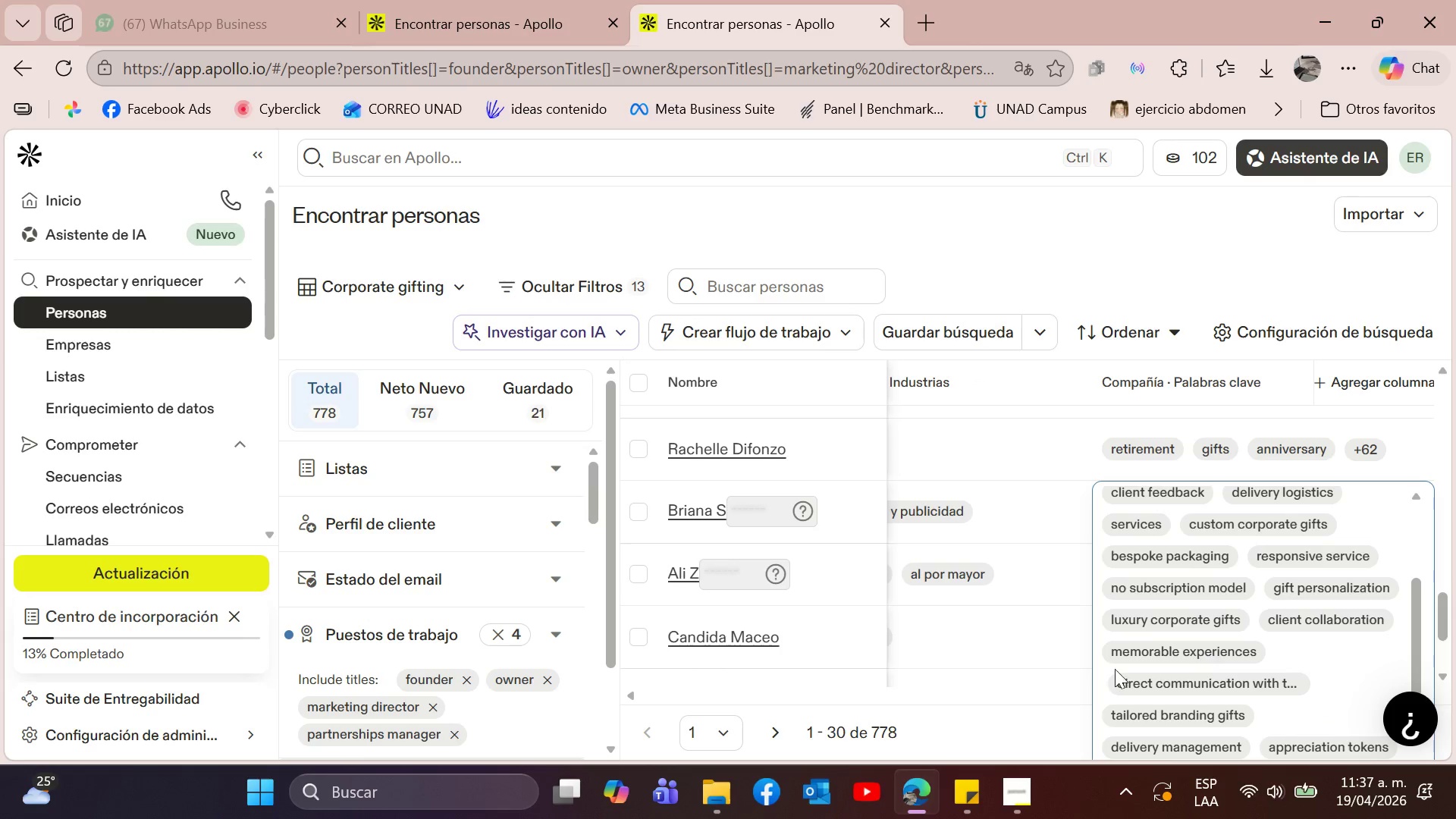 
left_click([974, 689])
 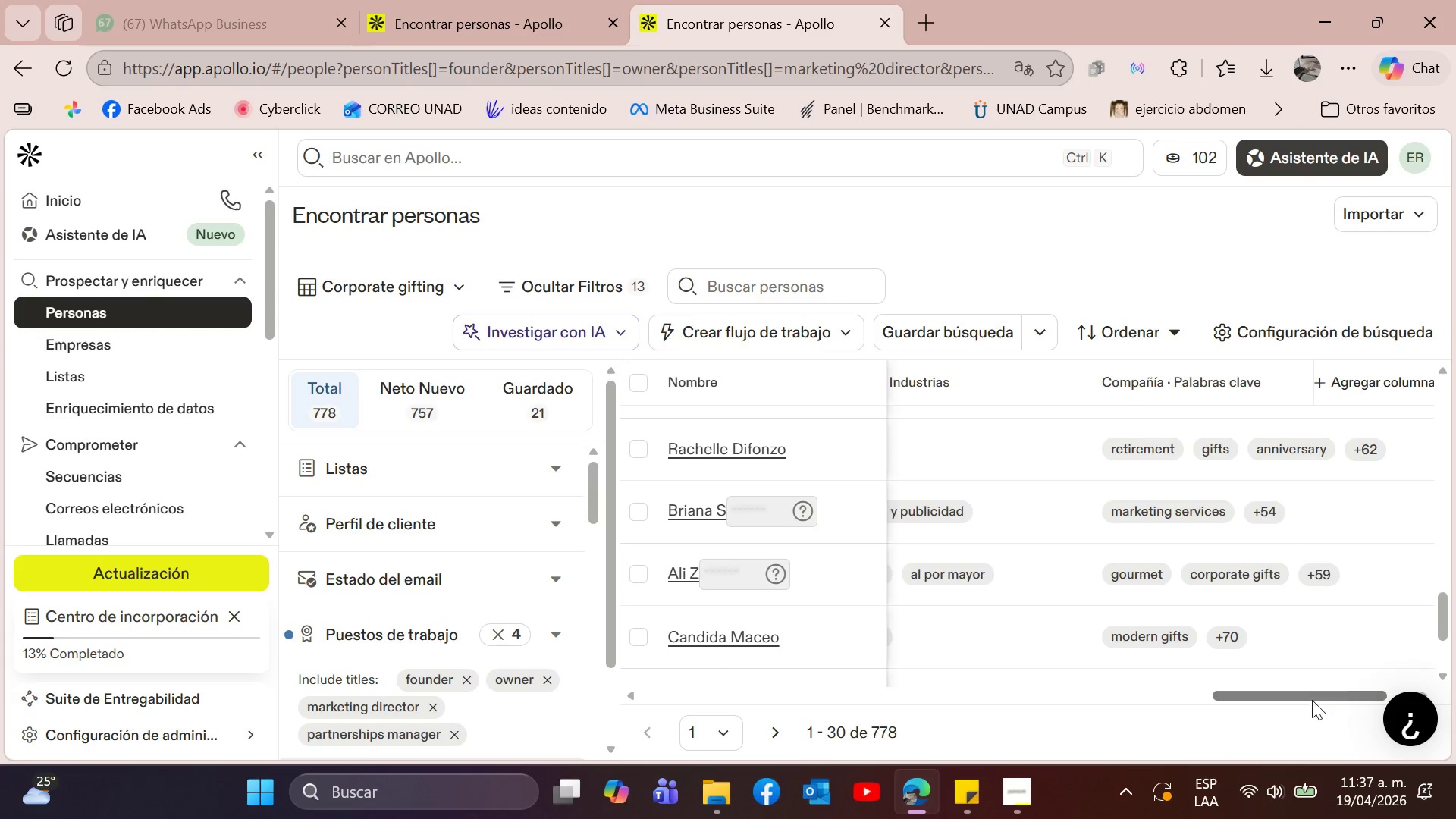 
left_click_drag(start_coordinate=[1312, 698], to_coordinate=[657, 720])
 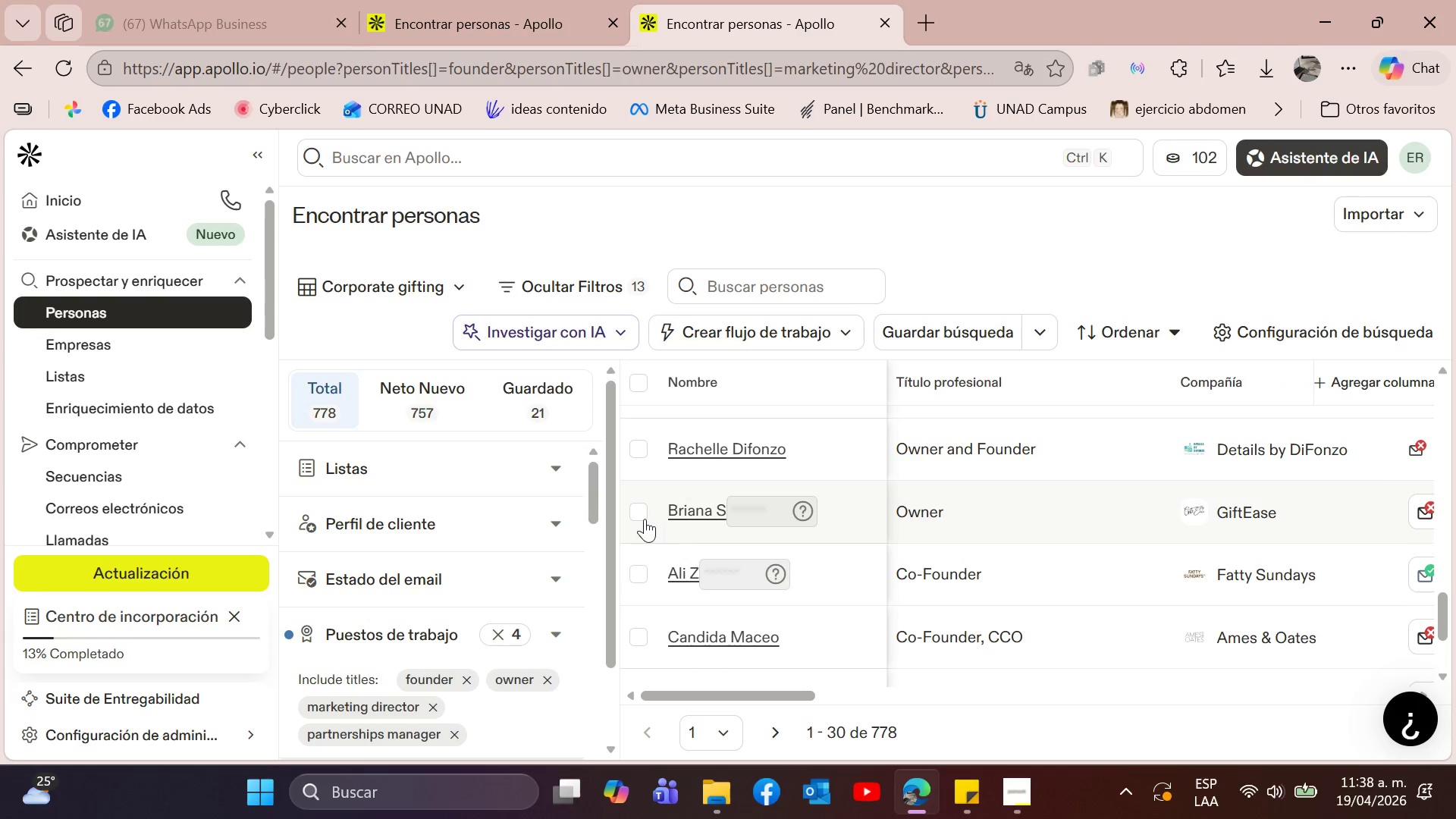 
left_click([636, 516])
 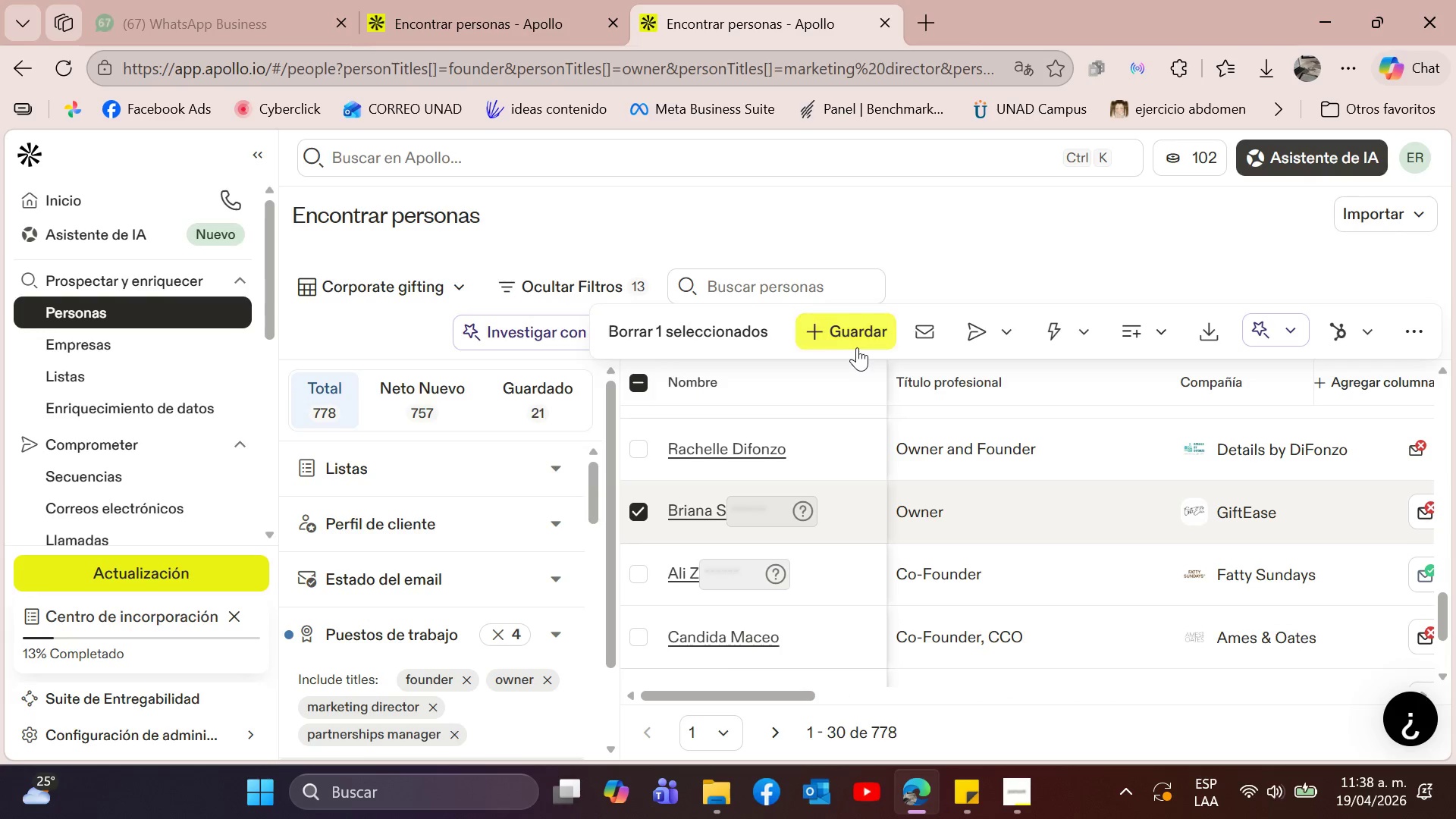 
left_click([854, 340])
 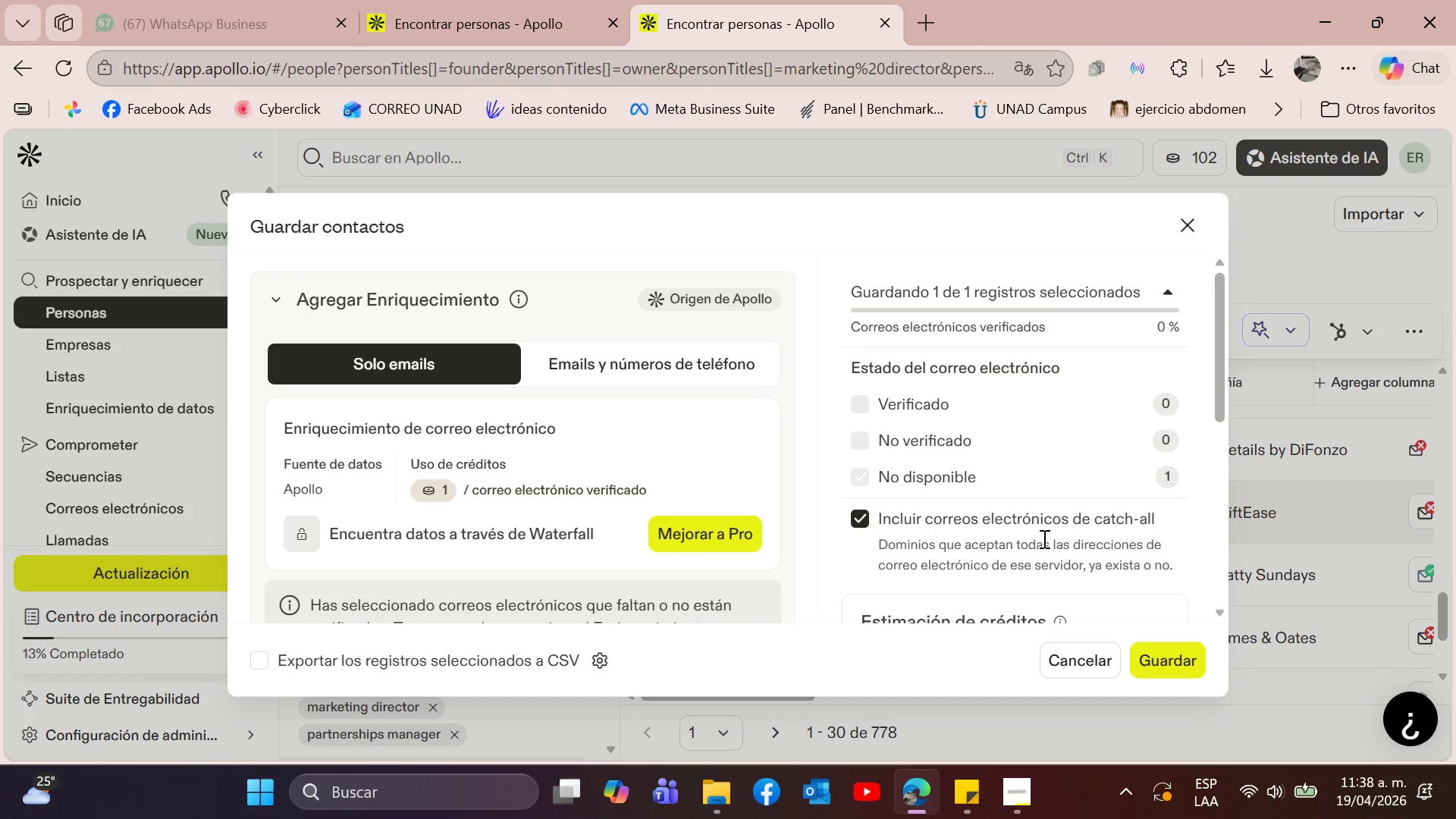 
scroll: coordinate [1178, 535], scroll_direction: down, amount: 4.0
 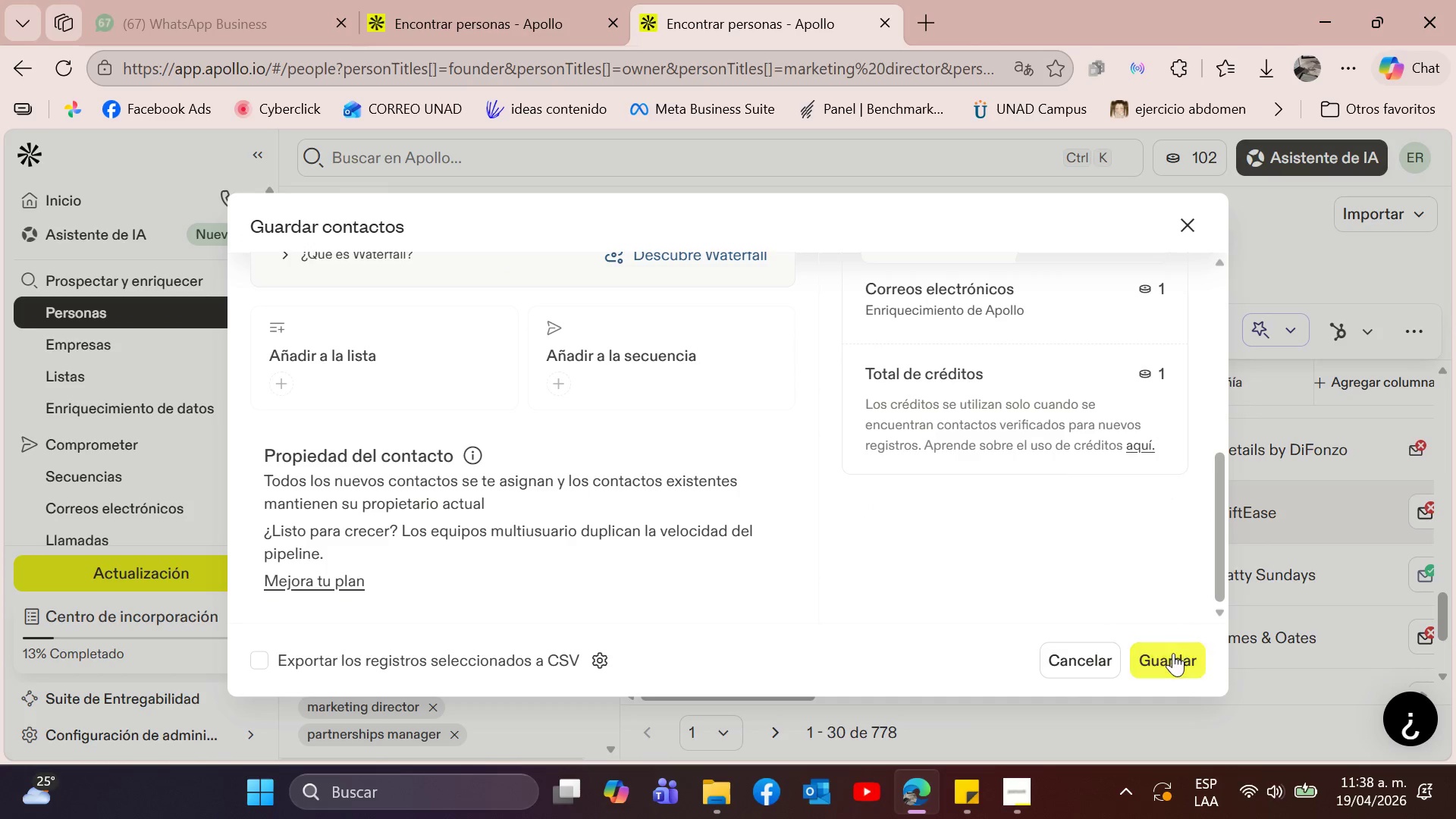 
left_click([1173, 654])
 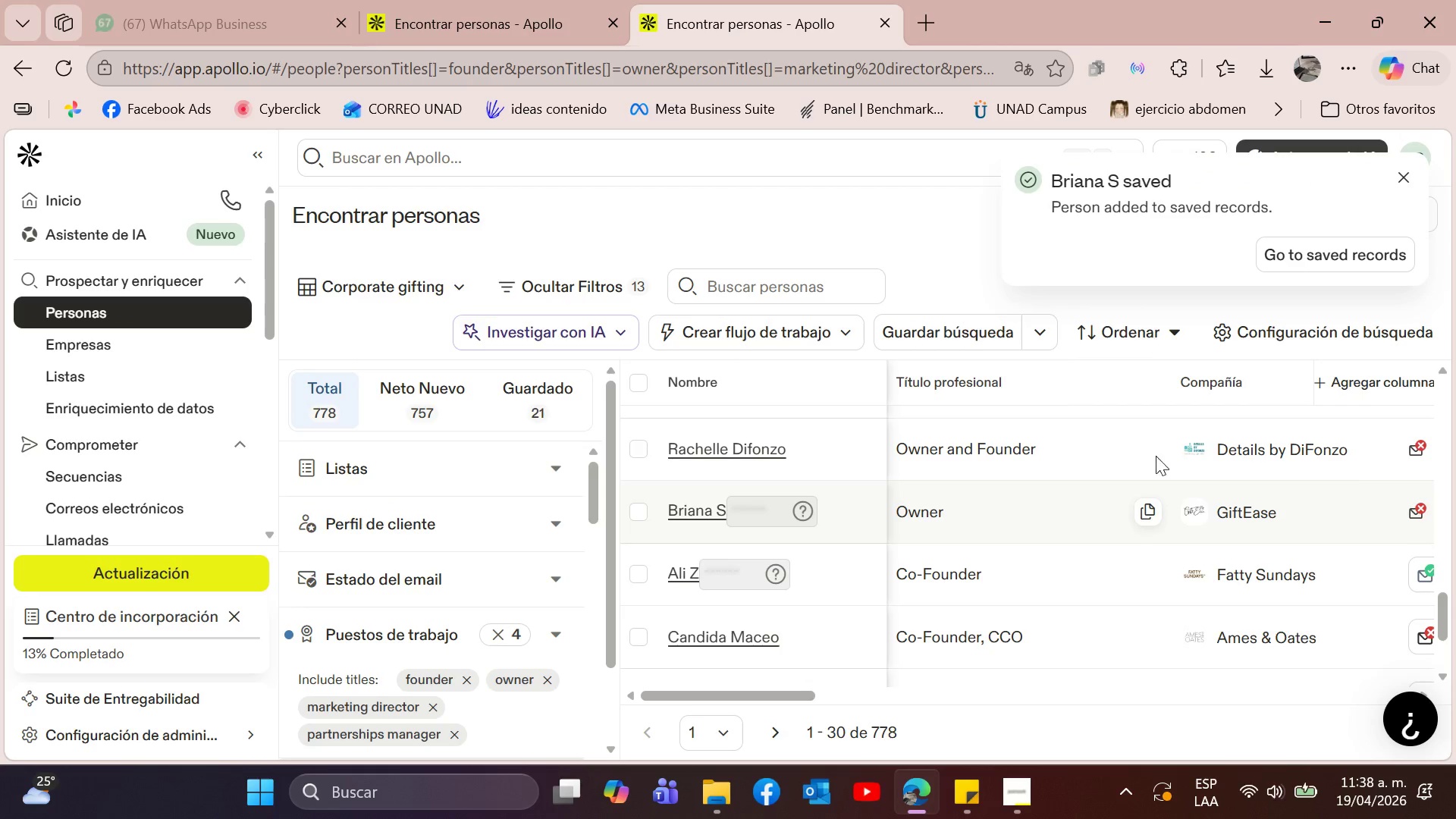 
wait(7.27)
 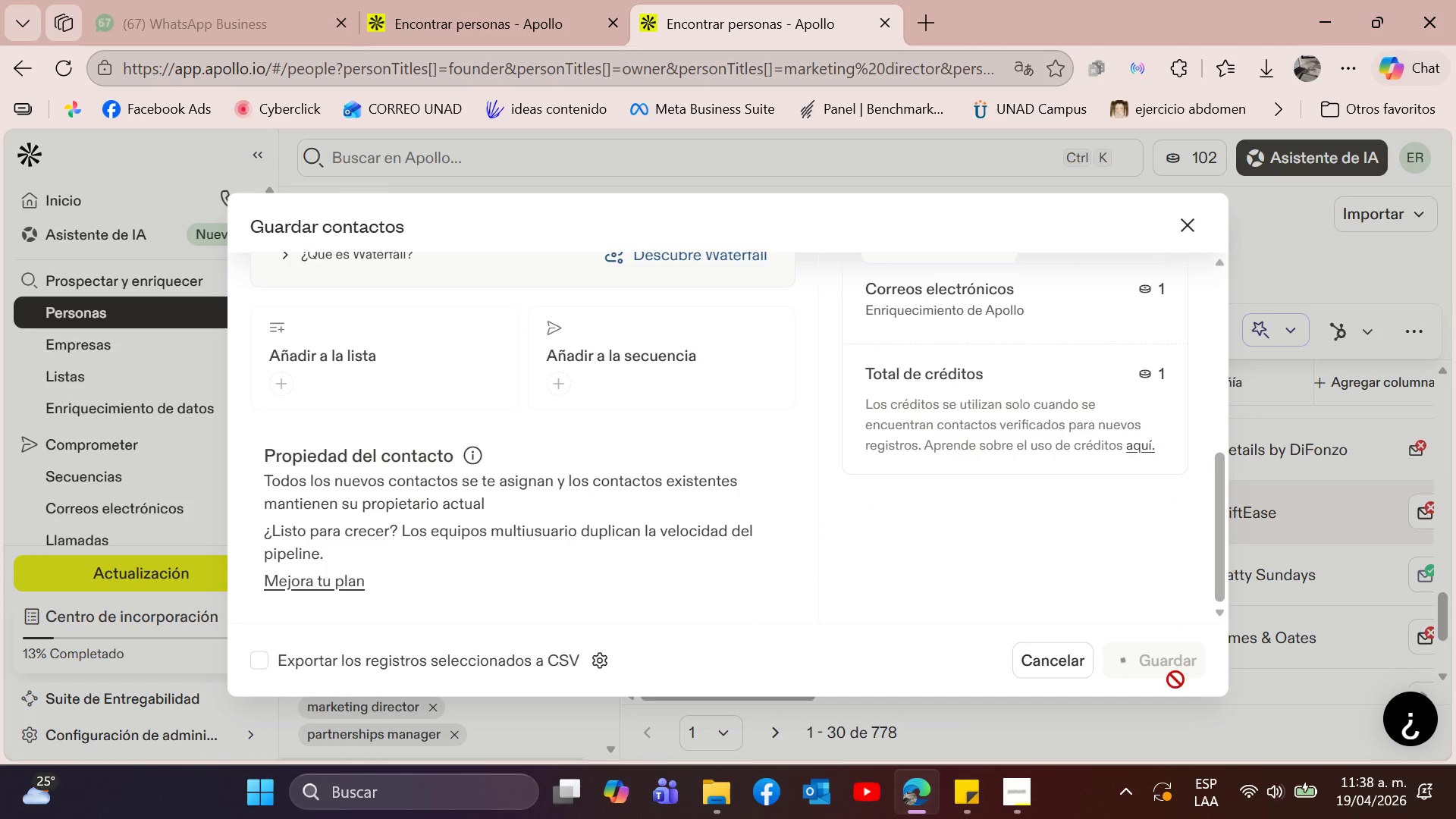 
left_click_drag(start_coordinate=[778, 695], to_coordinate=[1345, 701])
 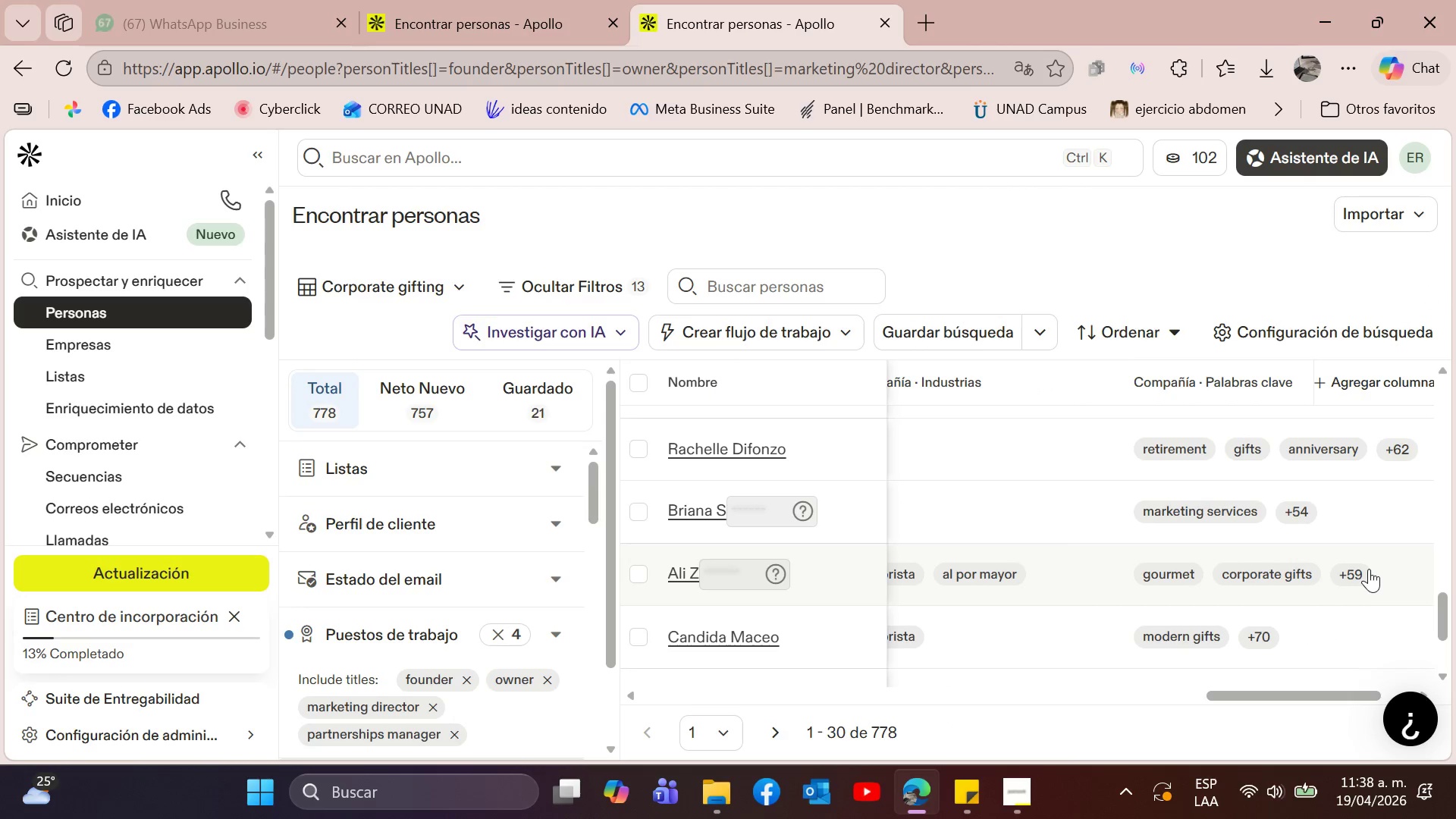 
left_click([1360, 564])
 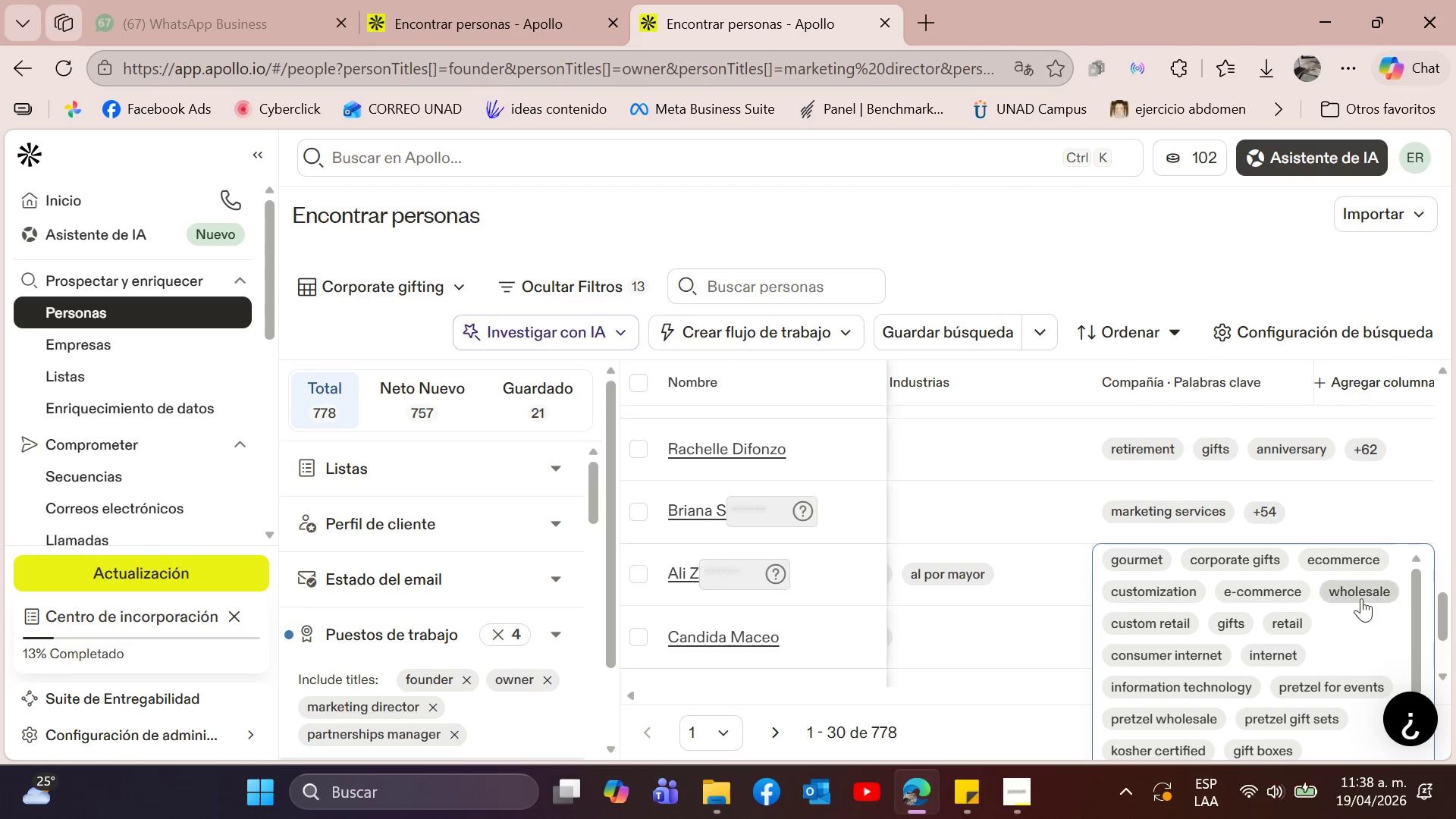 
scroll: coordinate [1357, 619], scroll_direction: down, amount: 1.0
 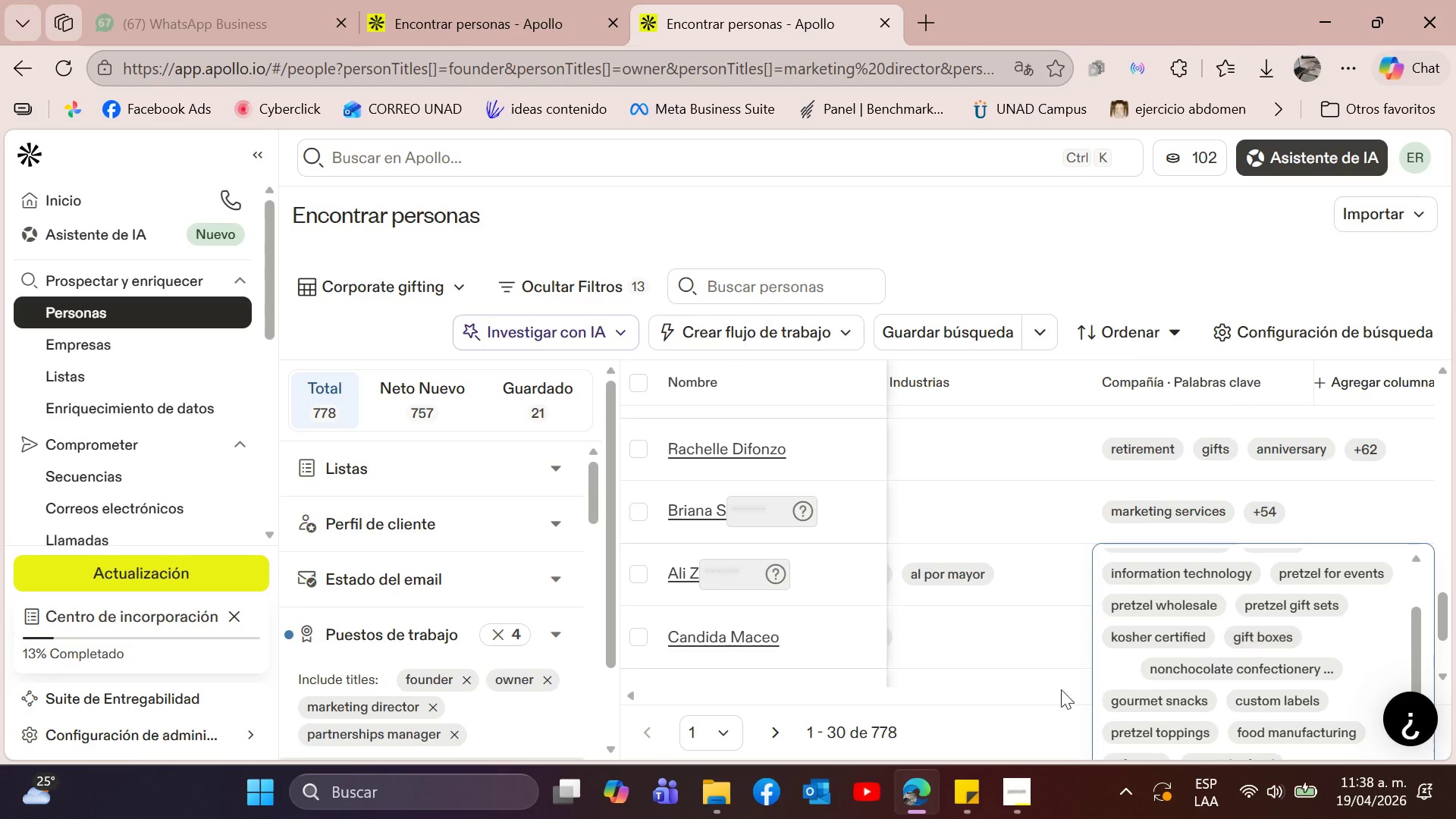 
left_click([1004, 691])
 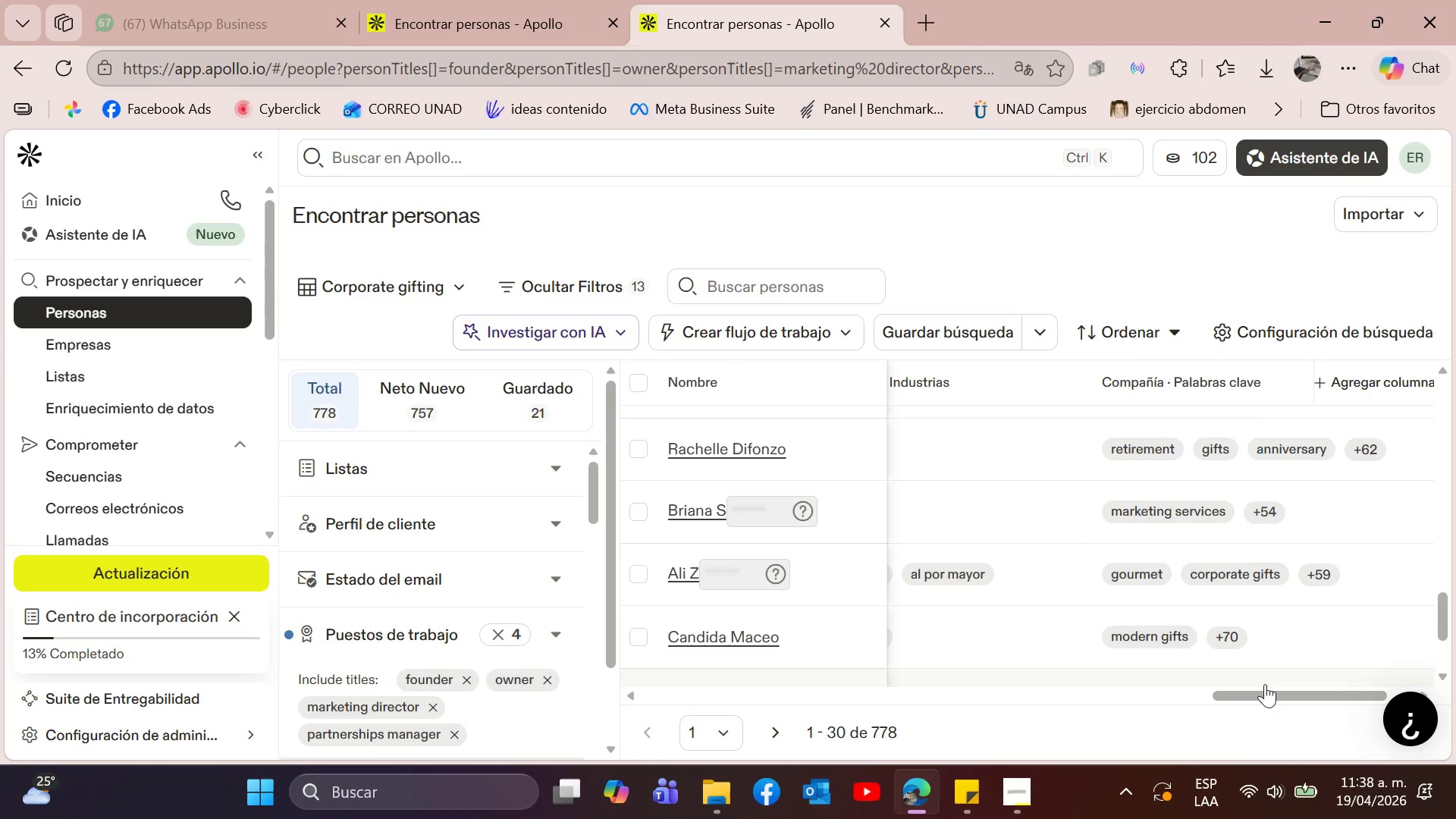 
left_click_drag(start_coordinate=[1266, 695], to_coordinate=[977, 690])
 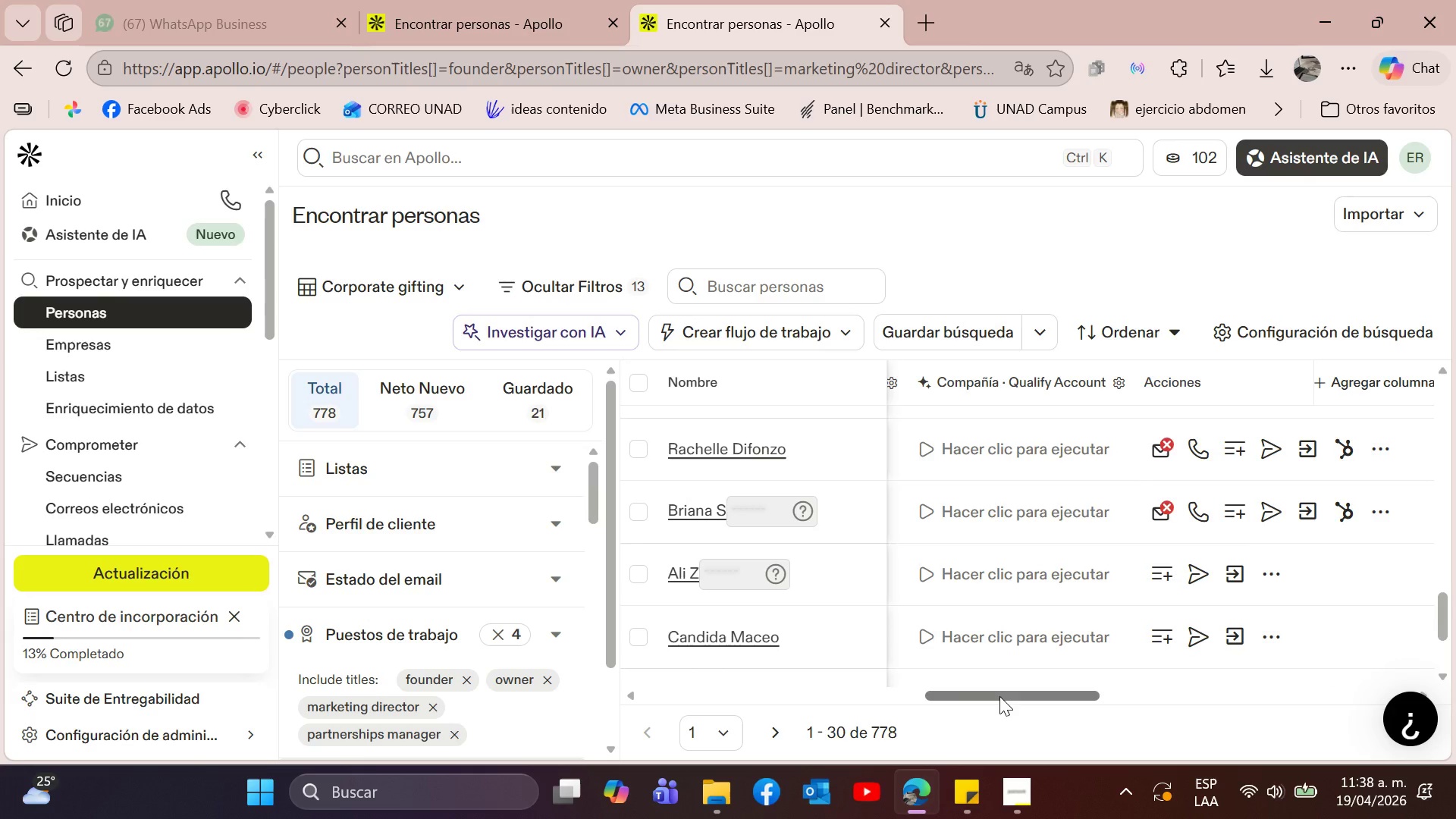 
left_click_drag(start_coordinate=[999, 696], to_coordinate=[594, 692])
 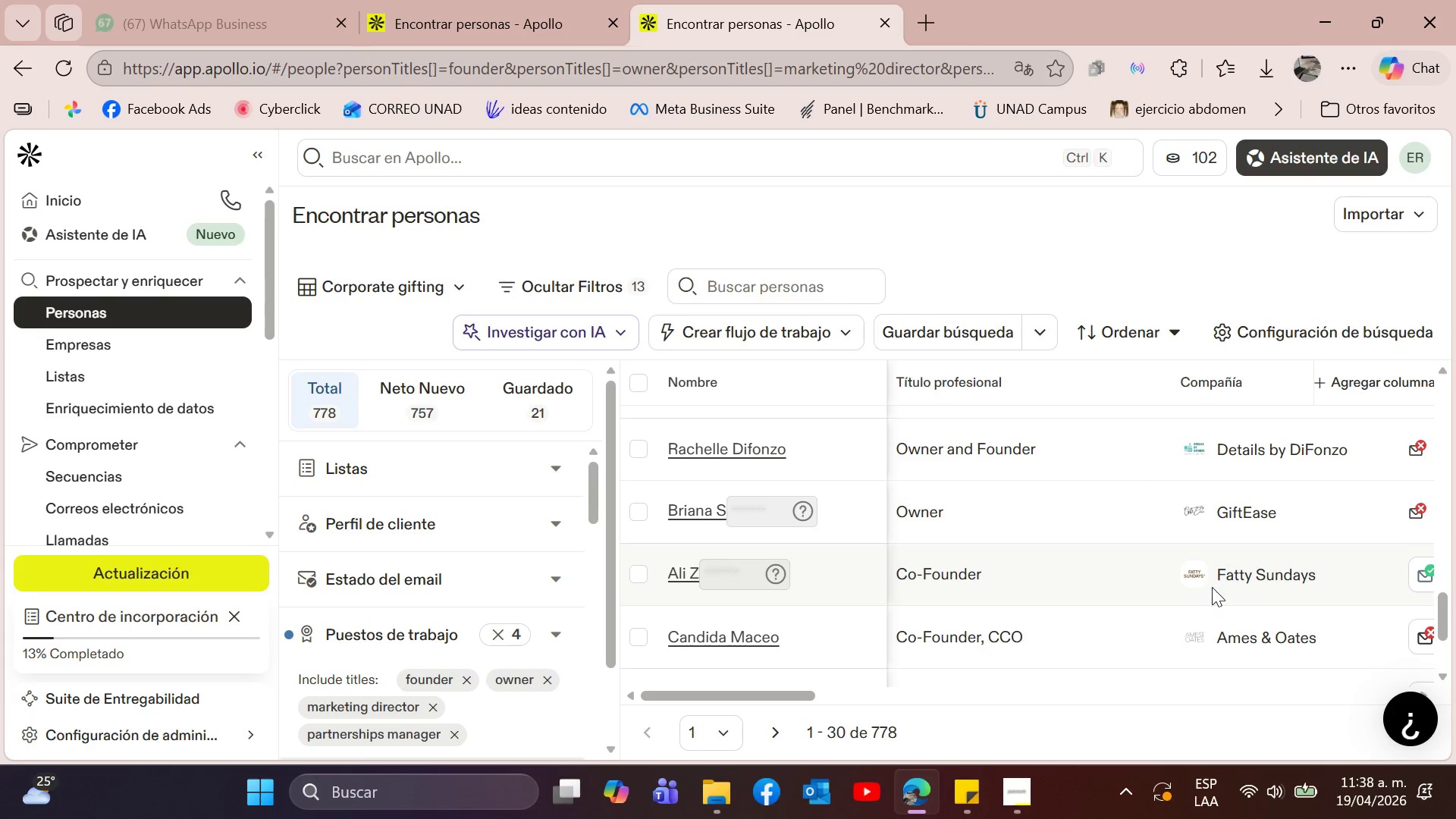 
scroll: coordinate [1198, 599], scroll_direction: up, amount: 3.0
 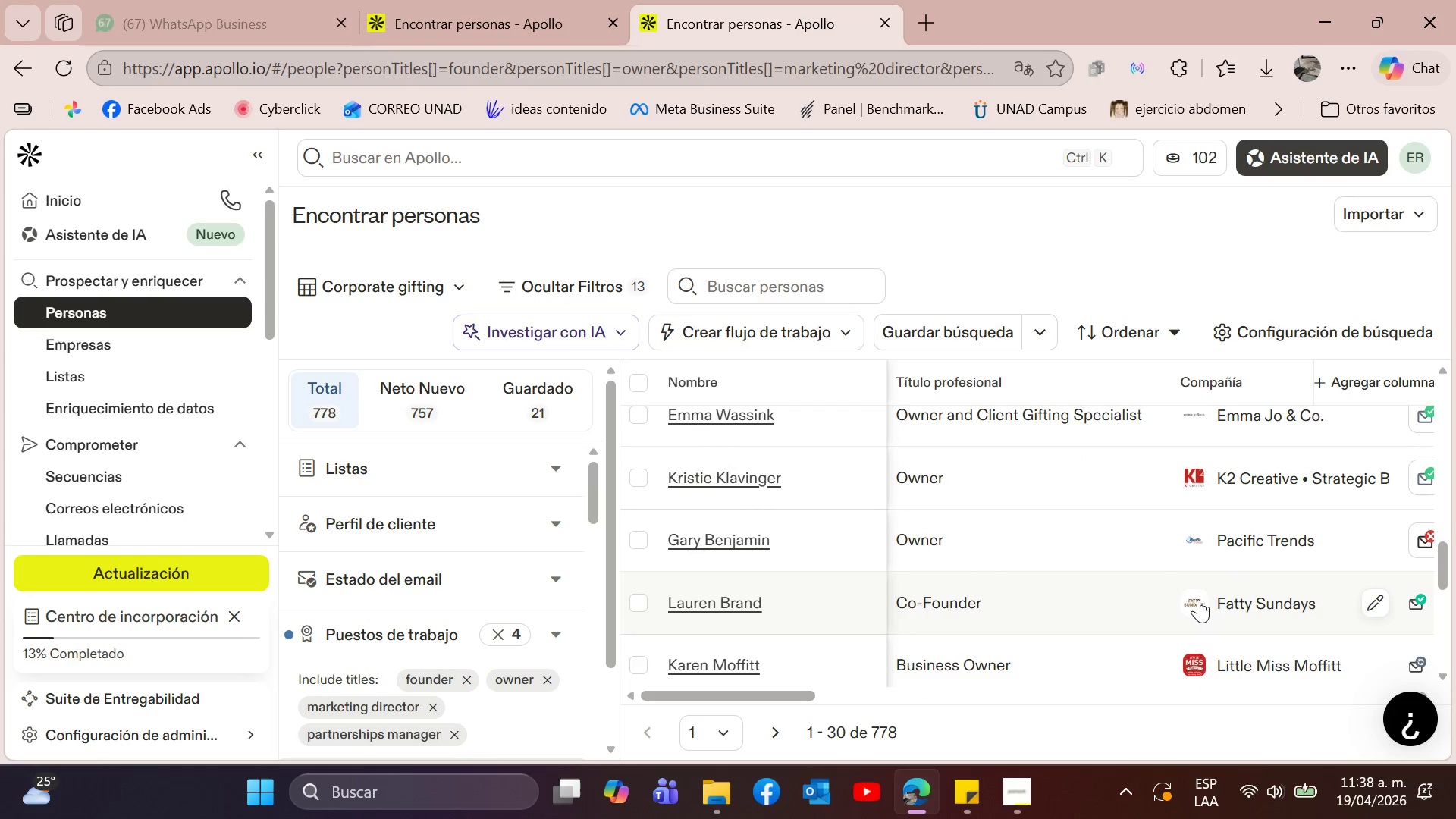 
scroll: coordinate [1198, 599], scroll_direction: down, amount: 3.0
 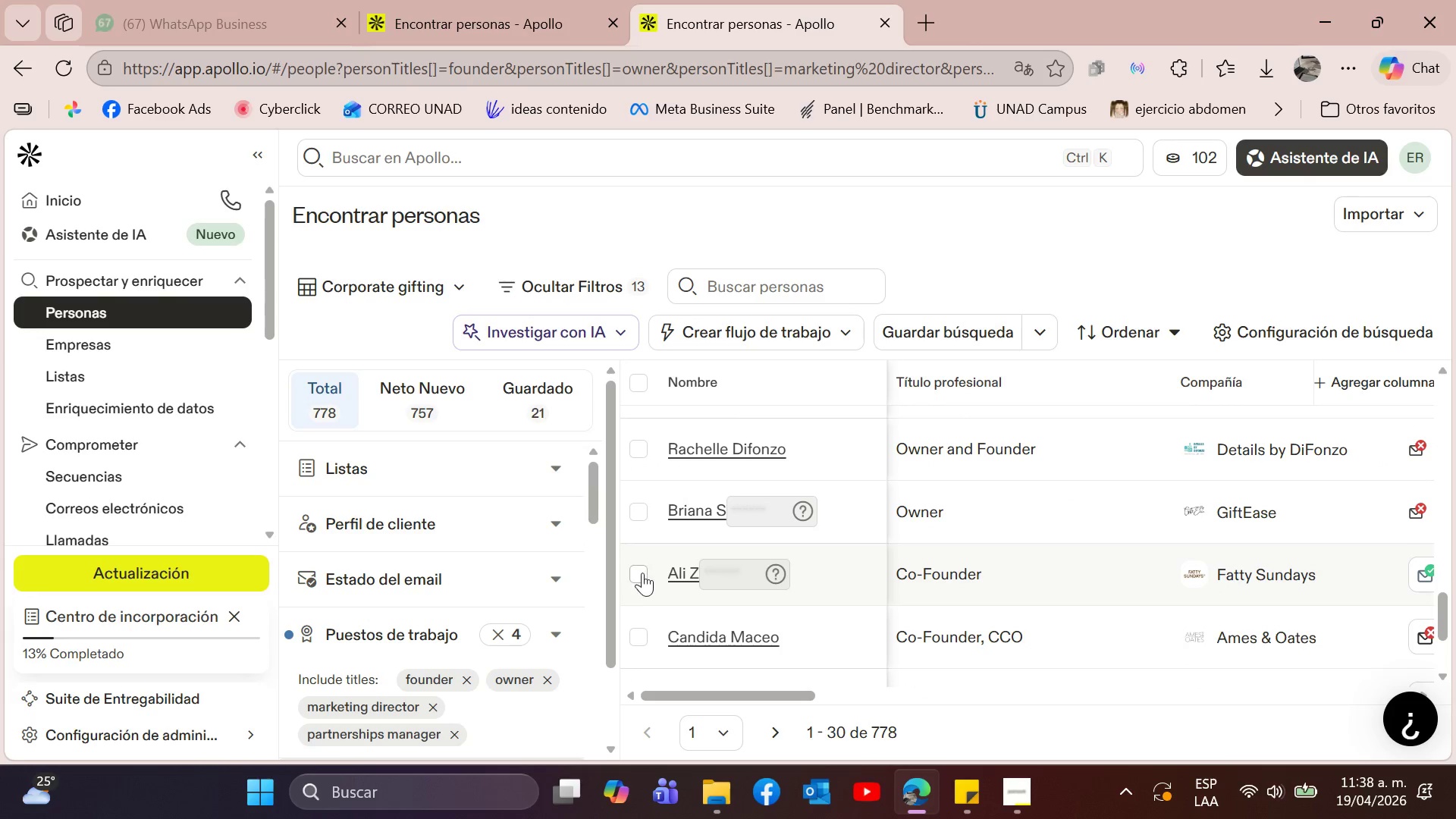 
left_click([634, 577])
 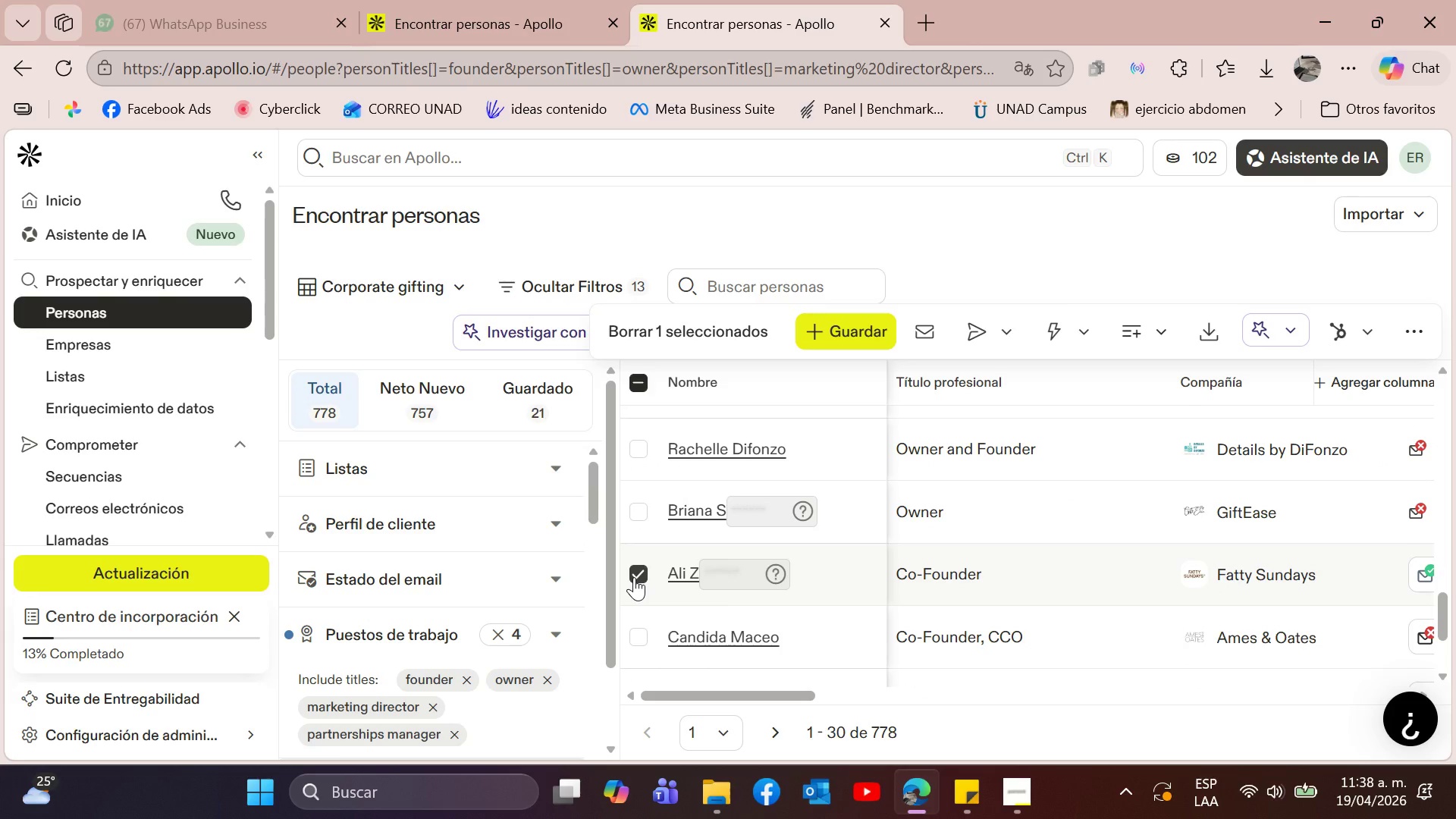 
left_click([634, 577])
 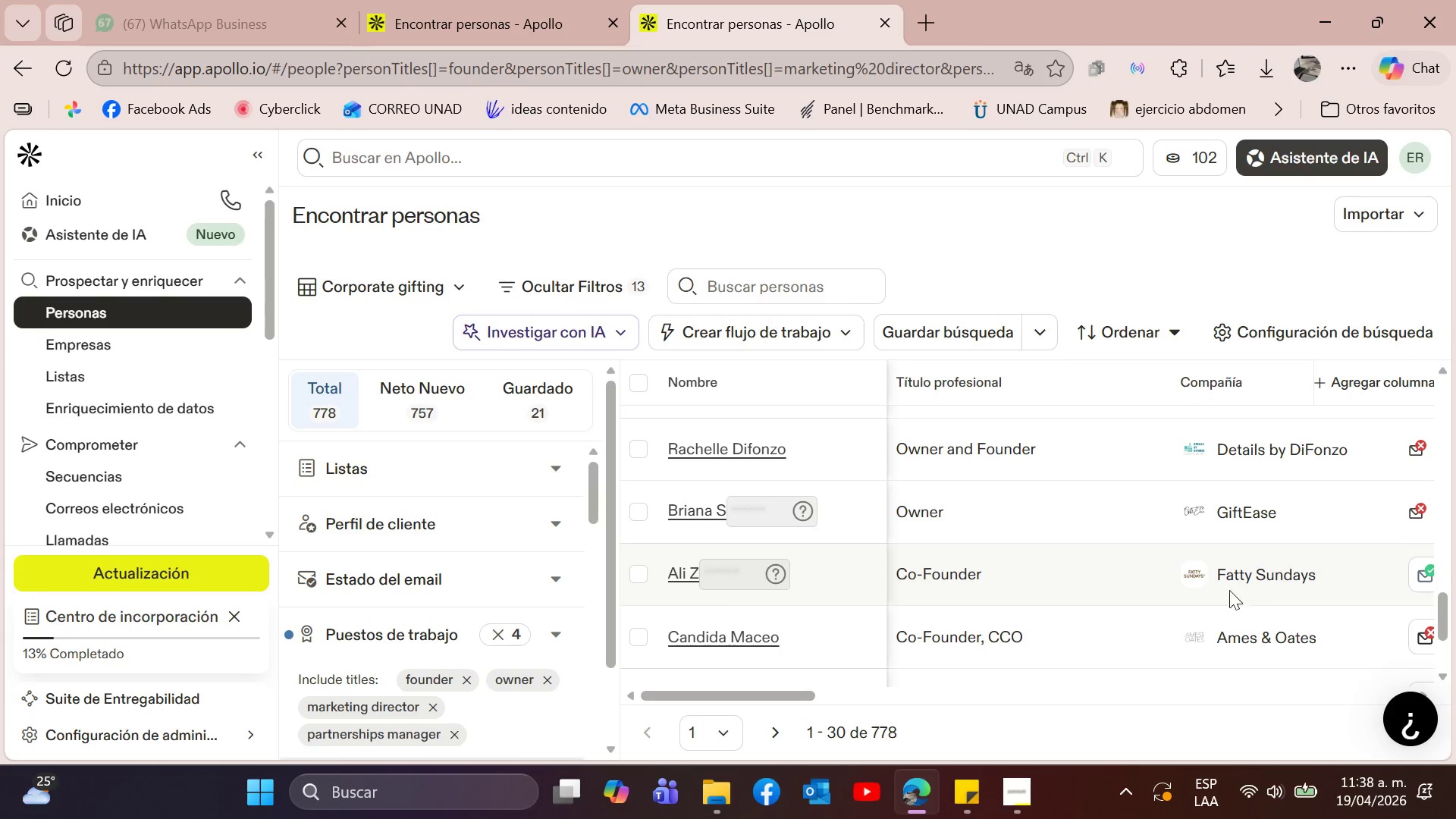 
scroll: coordinate [1247, 593], scroll_direction: down, amount: 1.0
 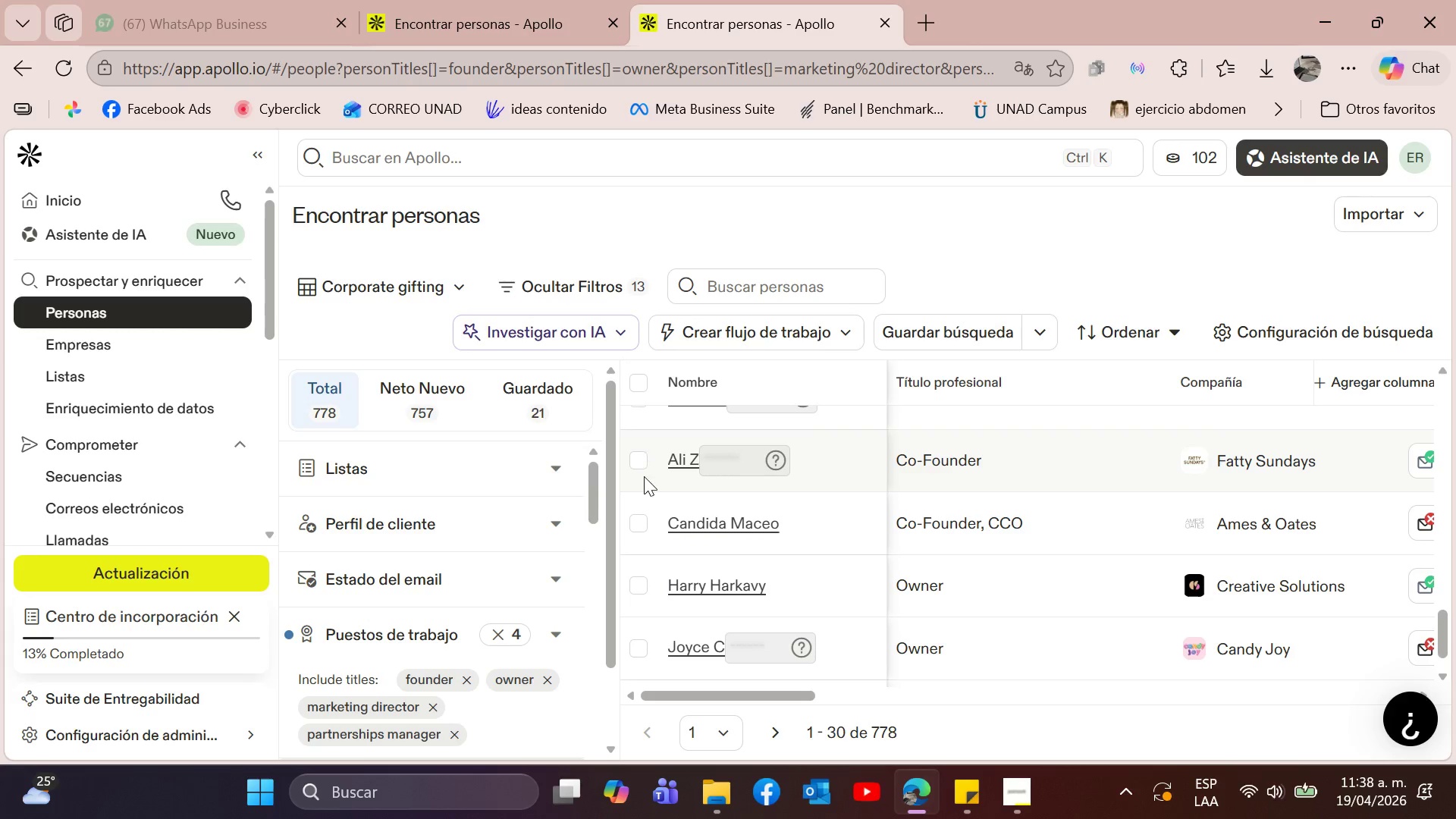 
left_click([642, 465])
 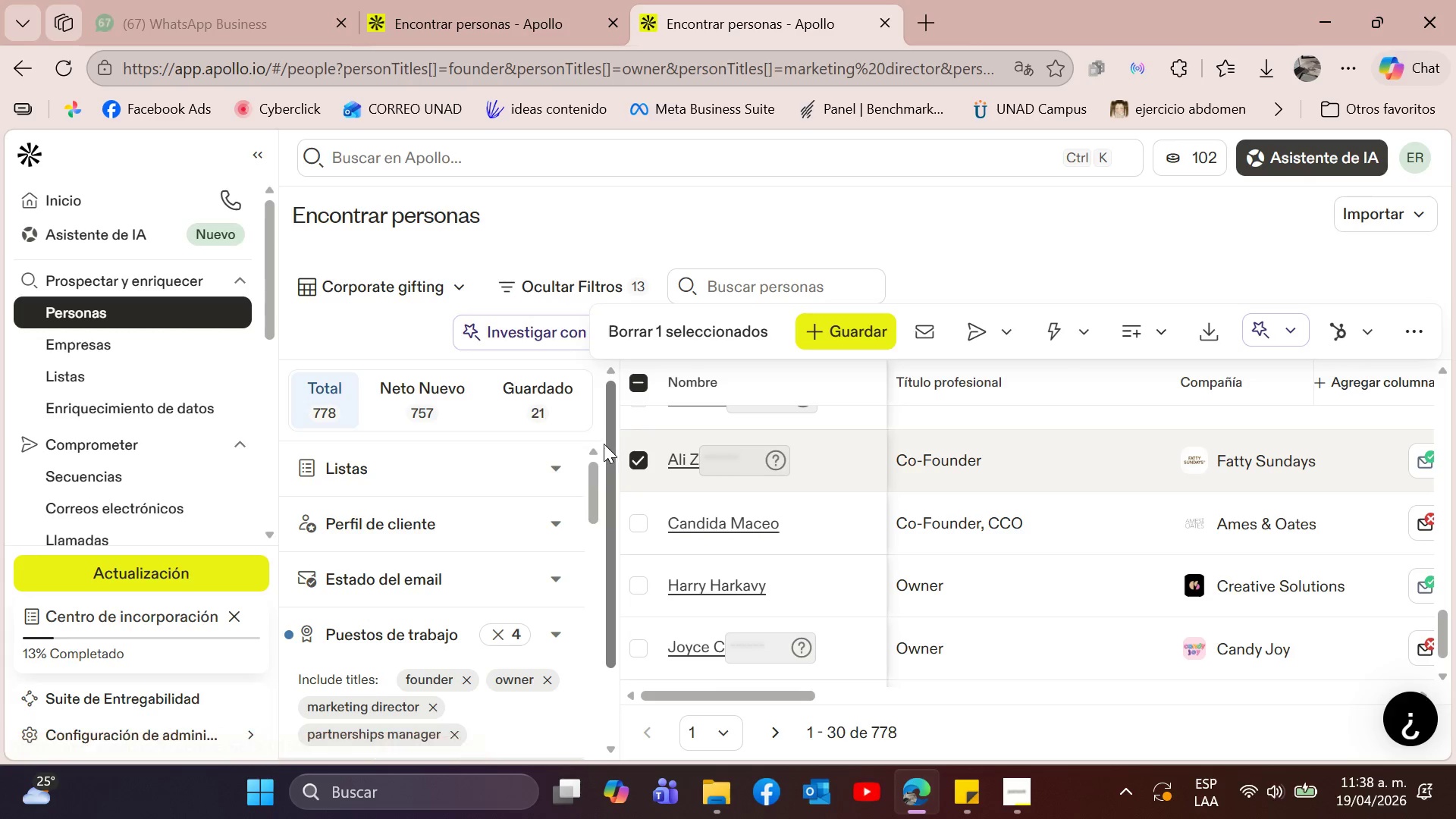 
left_click([635, 460])
 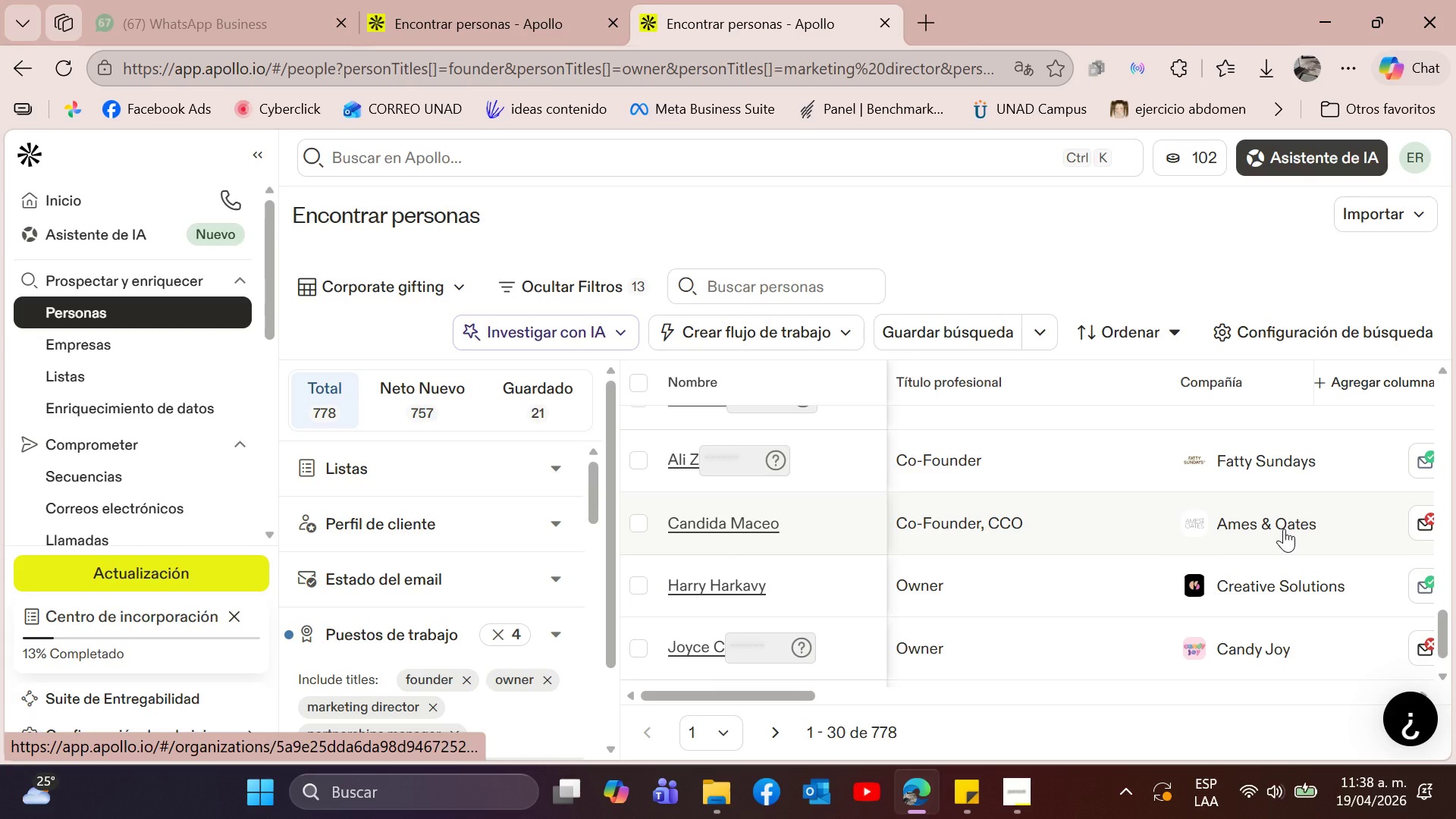 
left_click([1284, 529])
 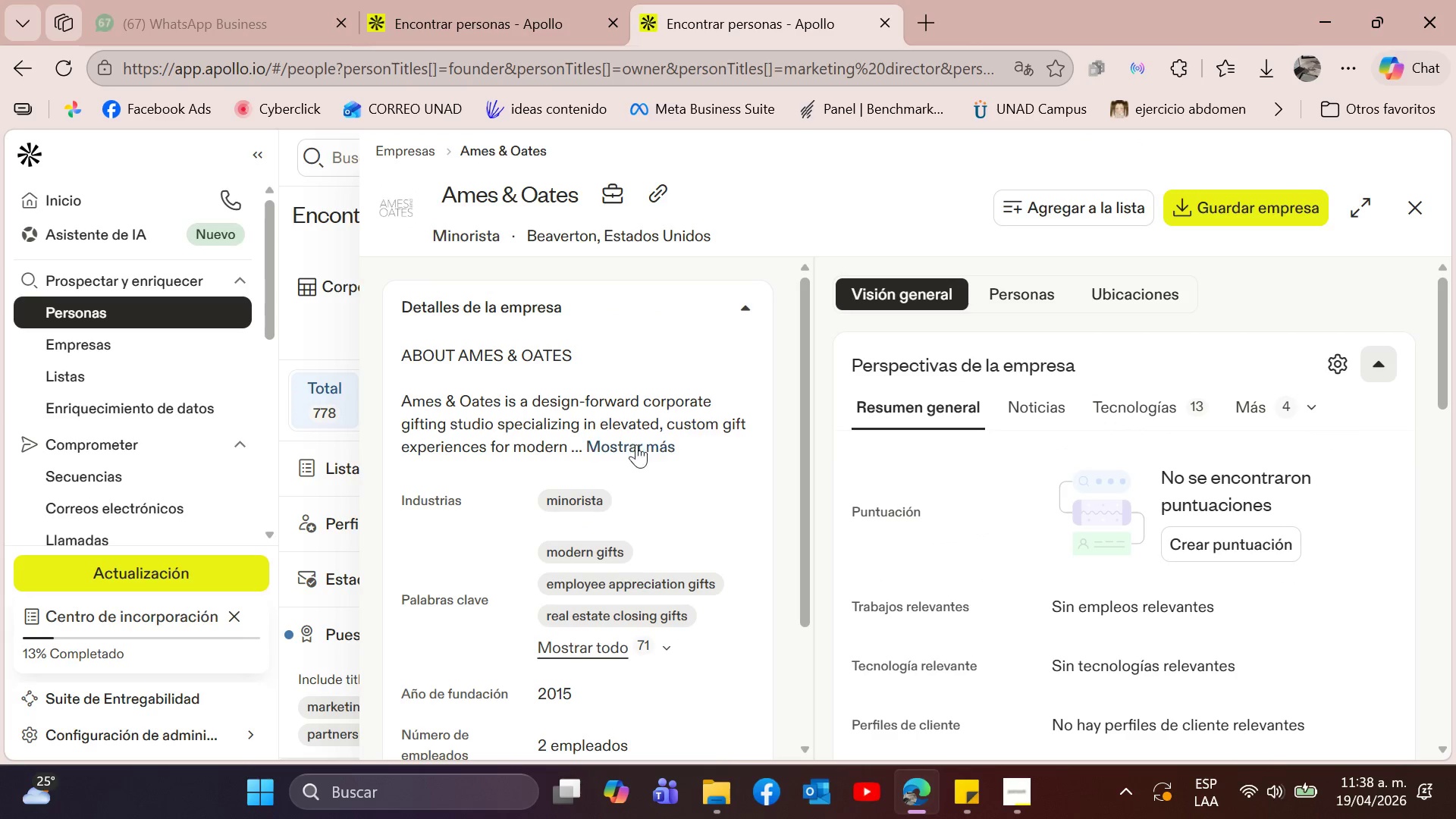 
left_click([1413, 211])
 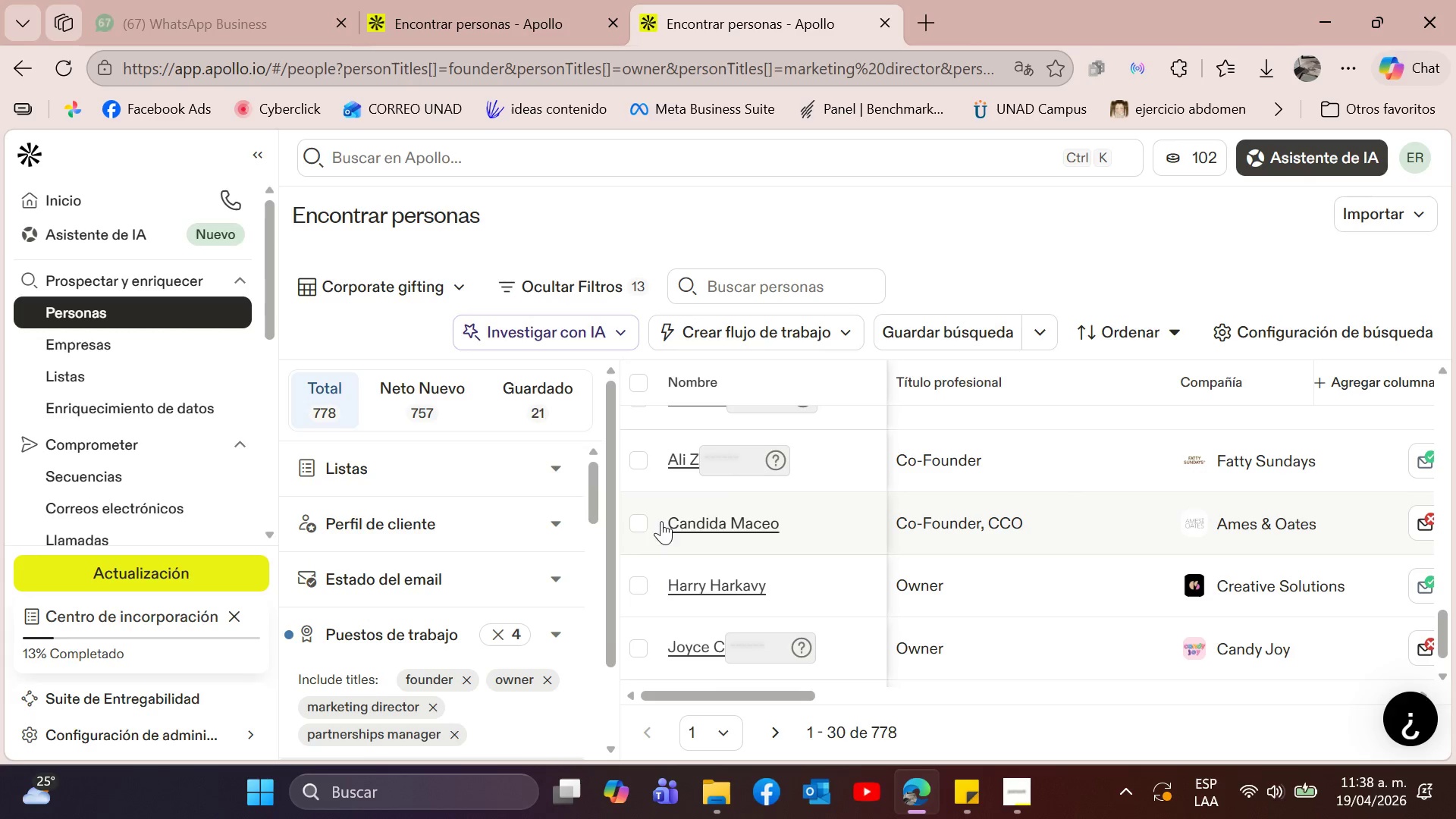 
left_click([640, 527])
 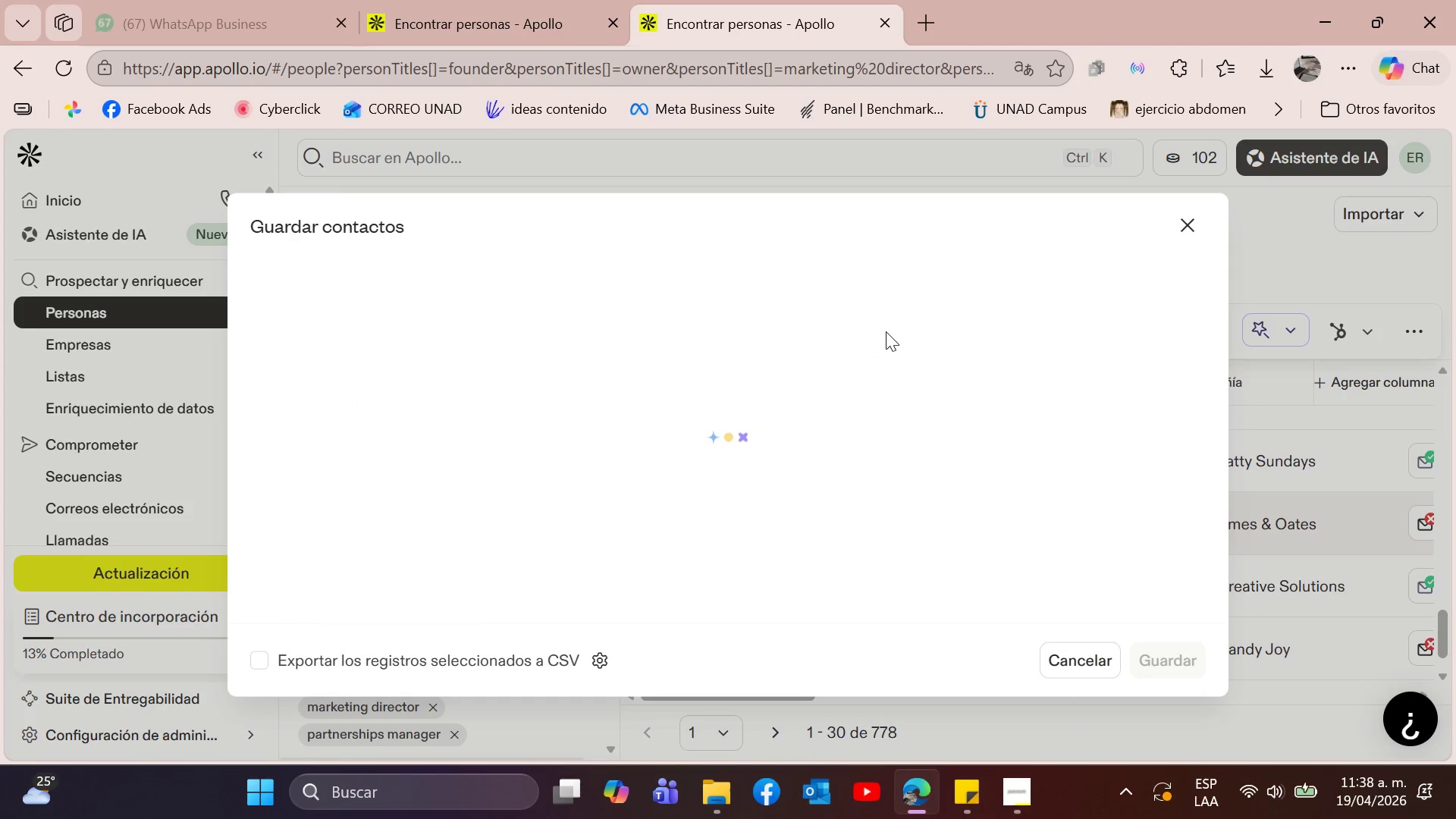 
scroll: coordinate [927, 459], scroll_direction: down, amount: 4.0
 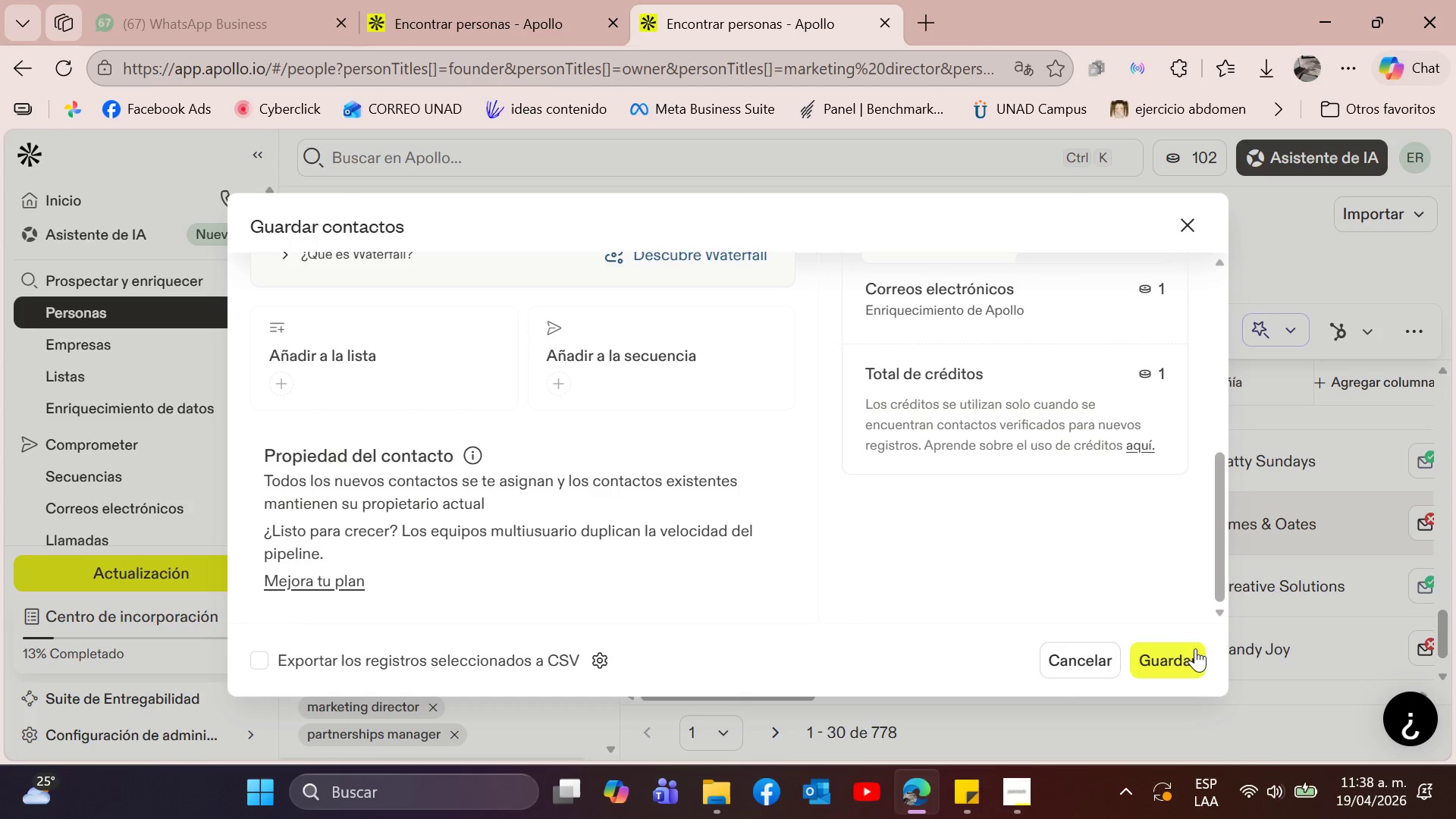 
left_click([1195, 652])
 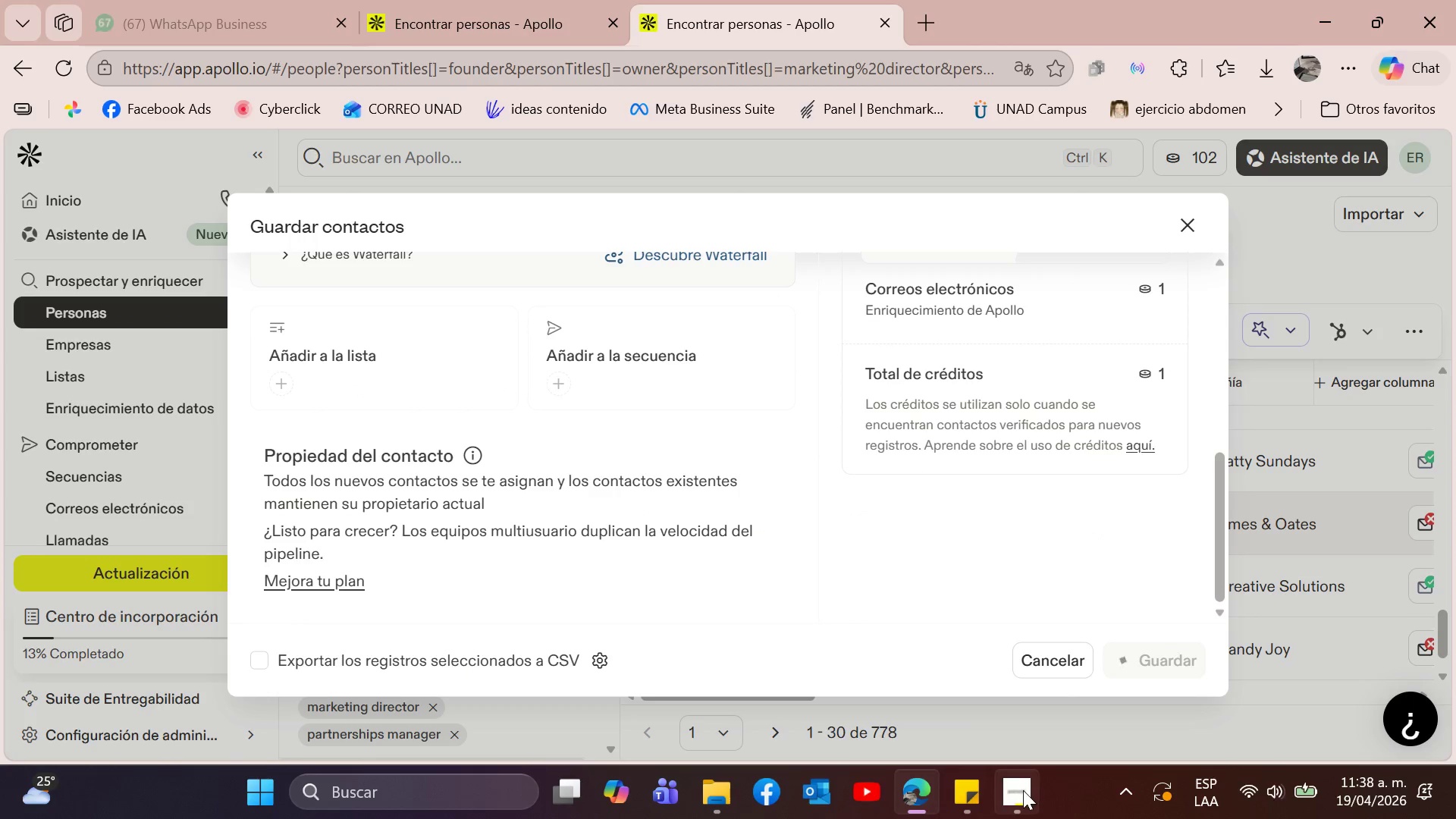 
left_click([1022, 790])